 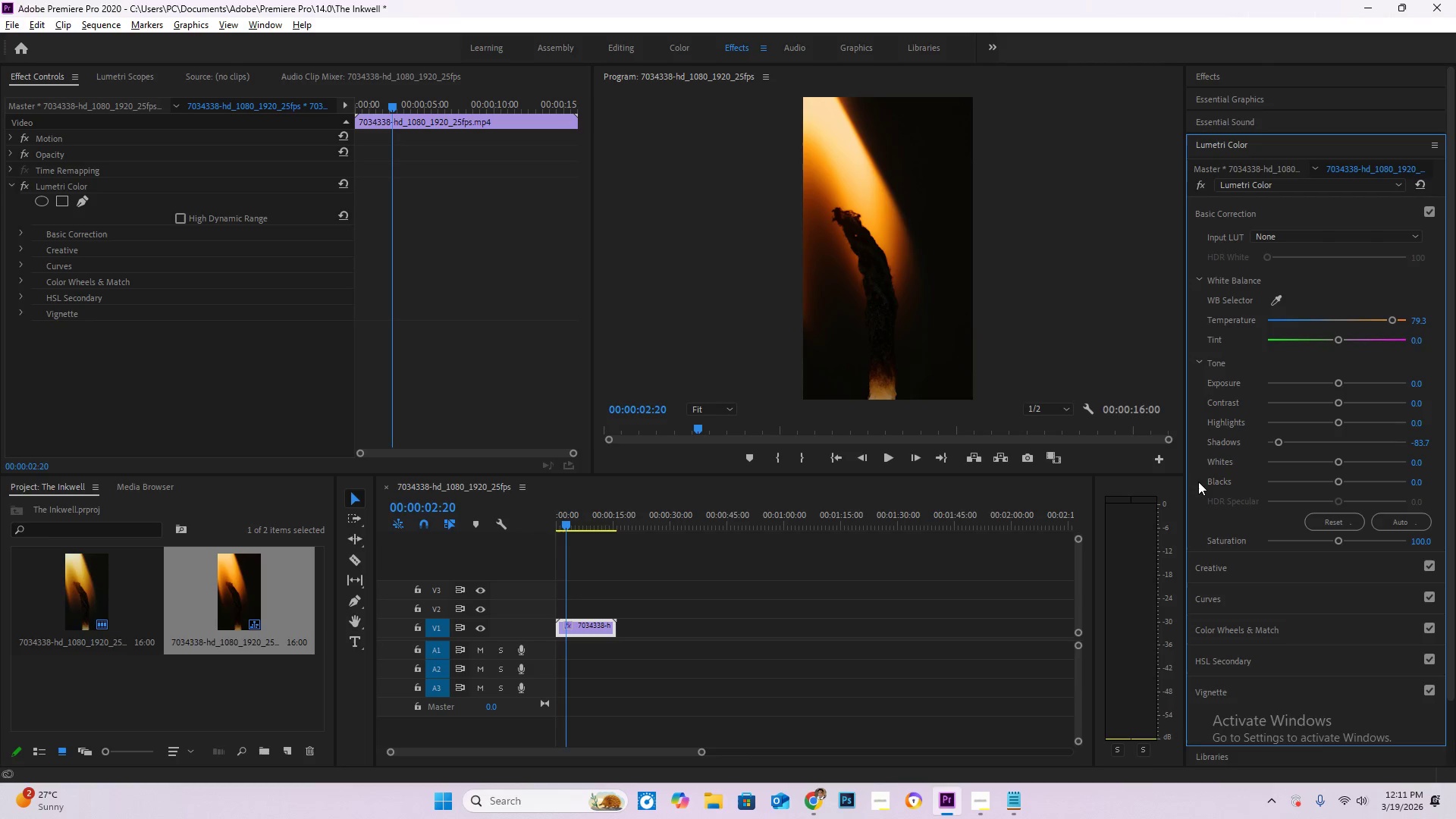 
left_click([217, 17])
 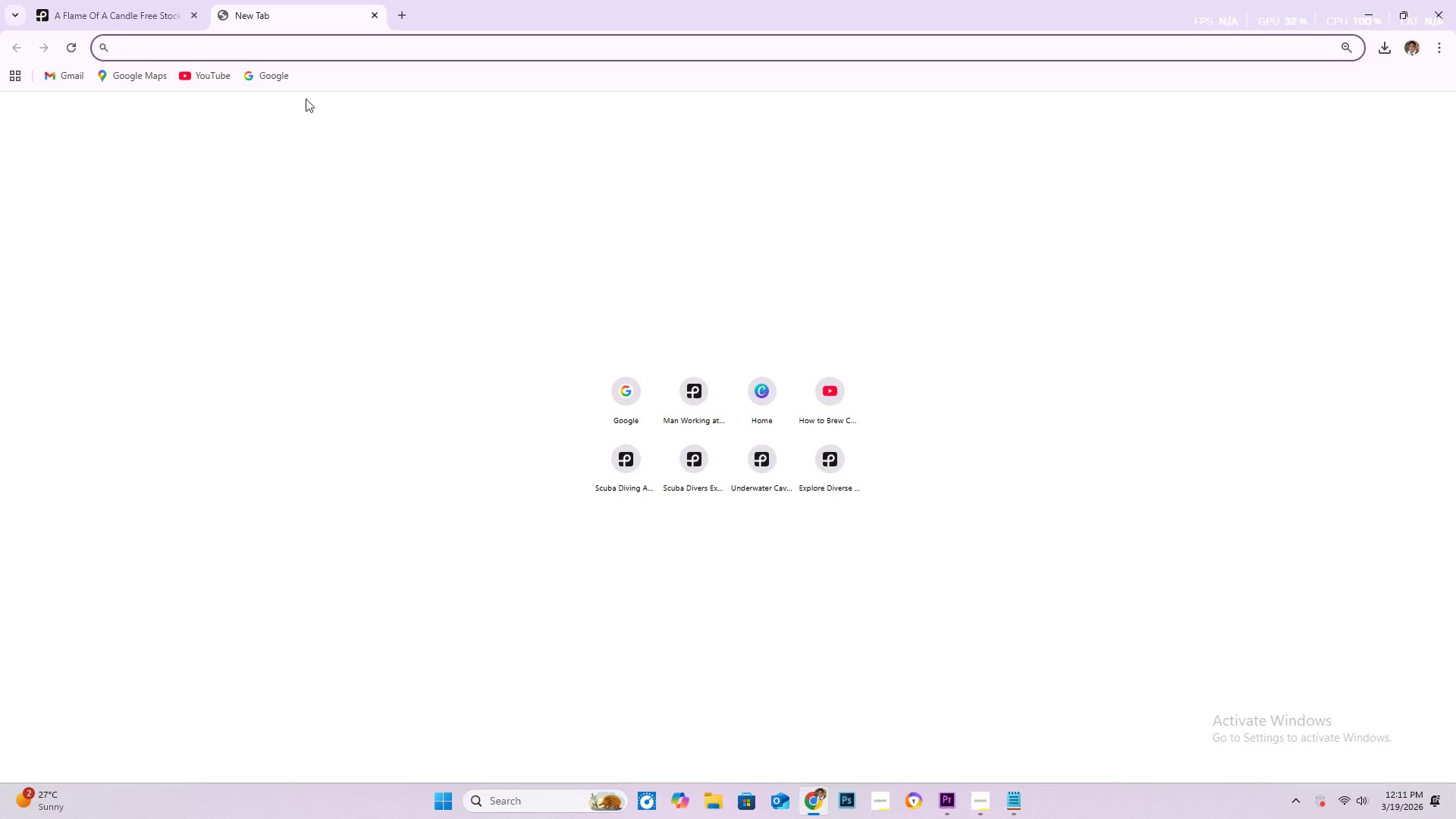 
left_click([271, 74])
 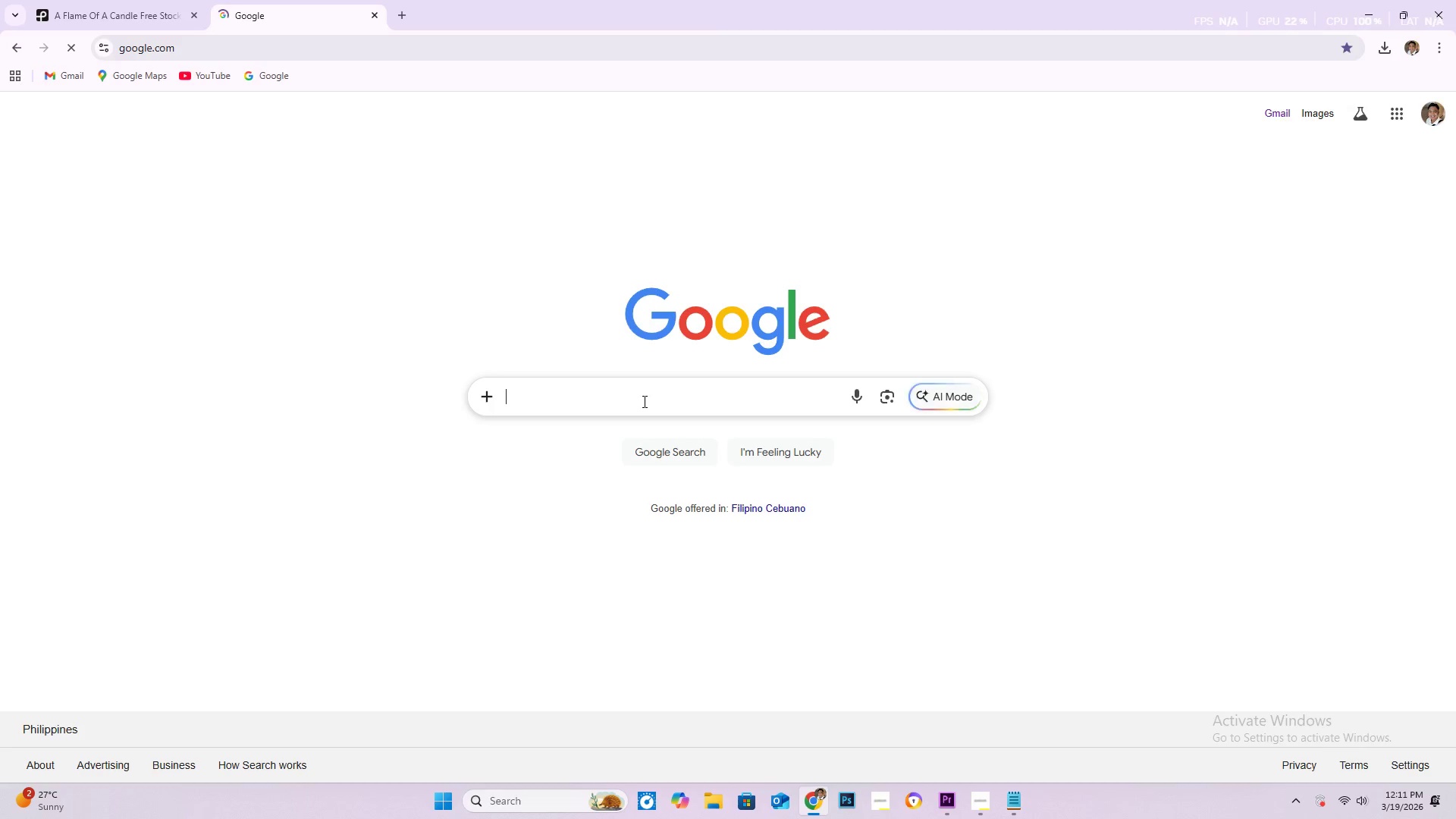 
type(deep amber in adobe premier)
 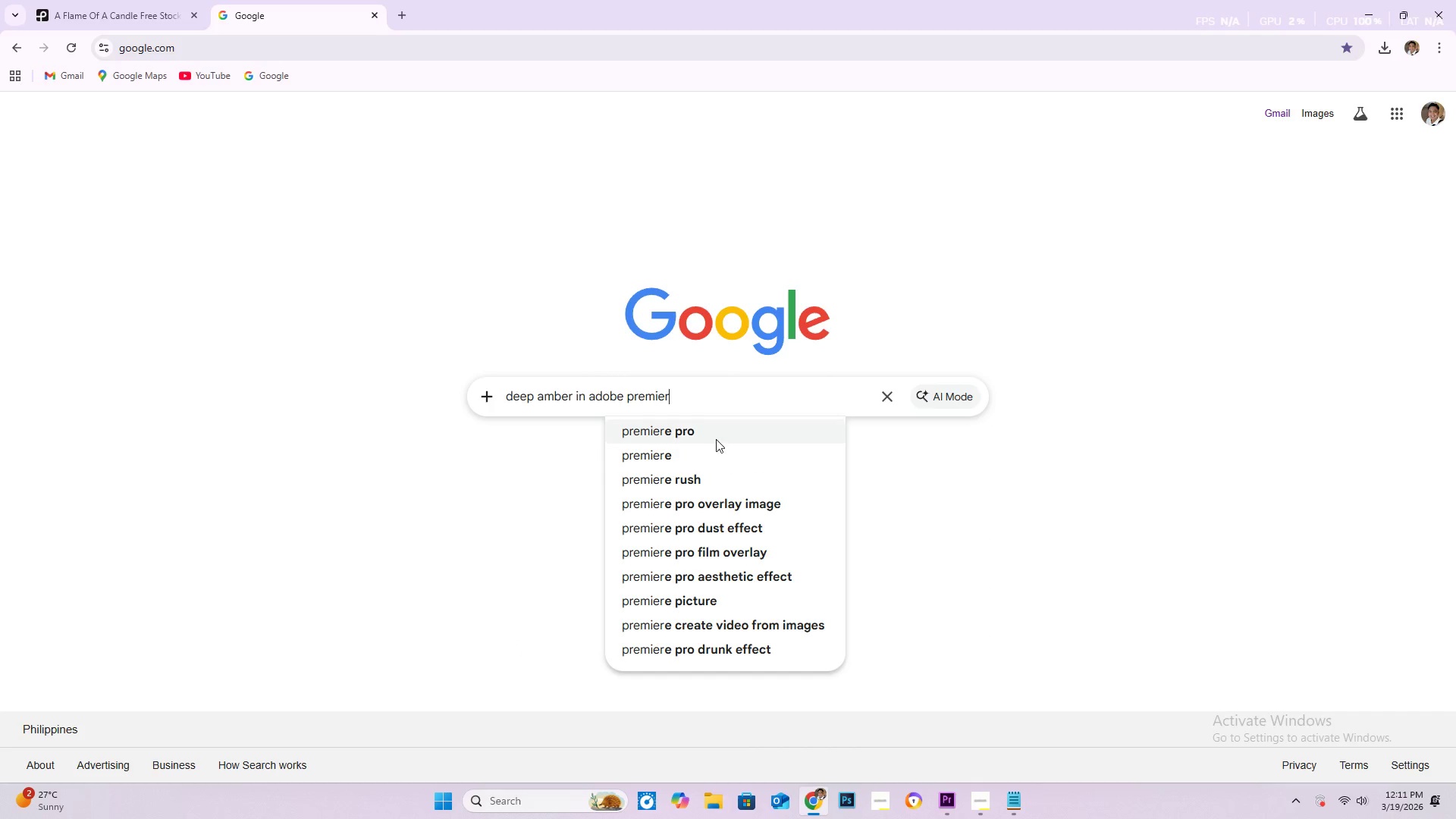 
left_click([718, 434])
 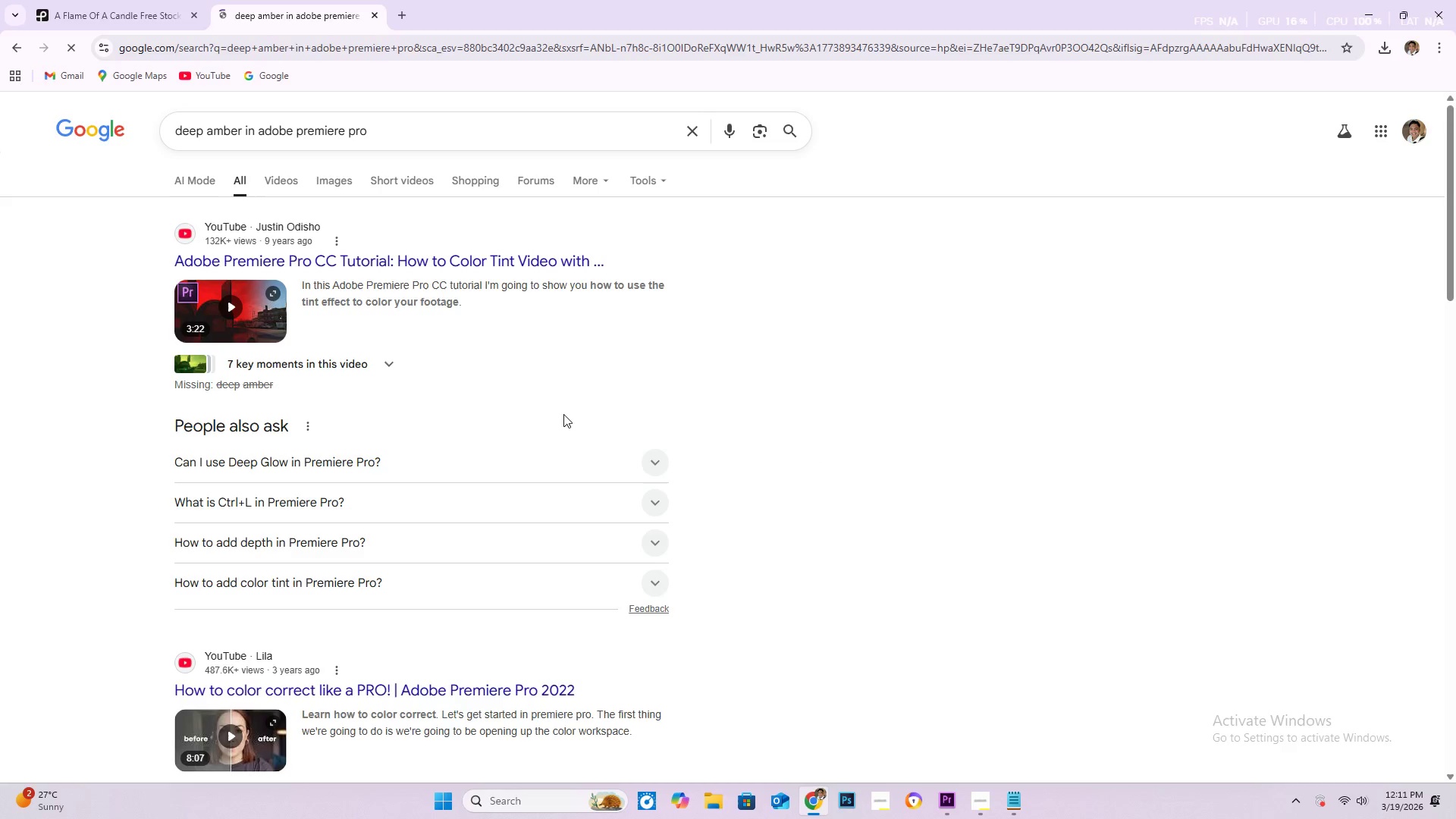 
wait(9.31)
 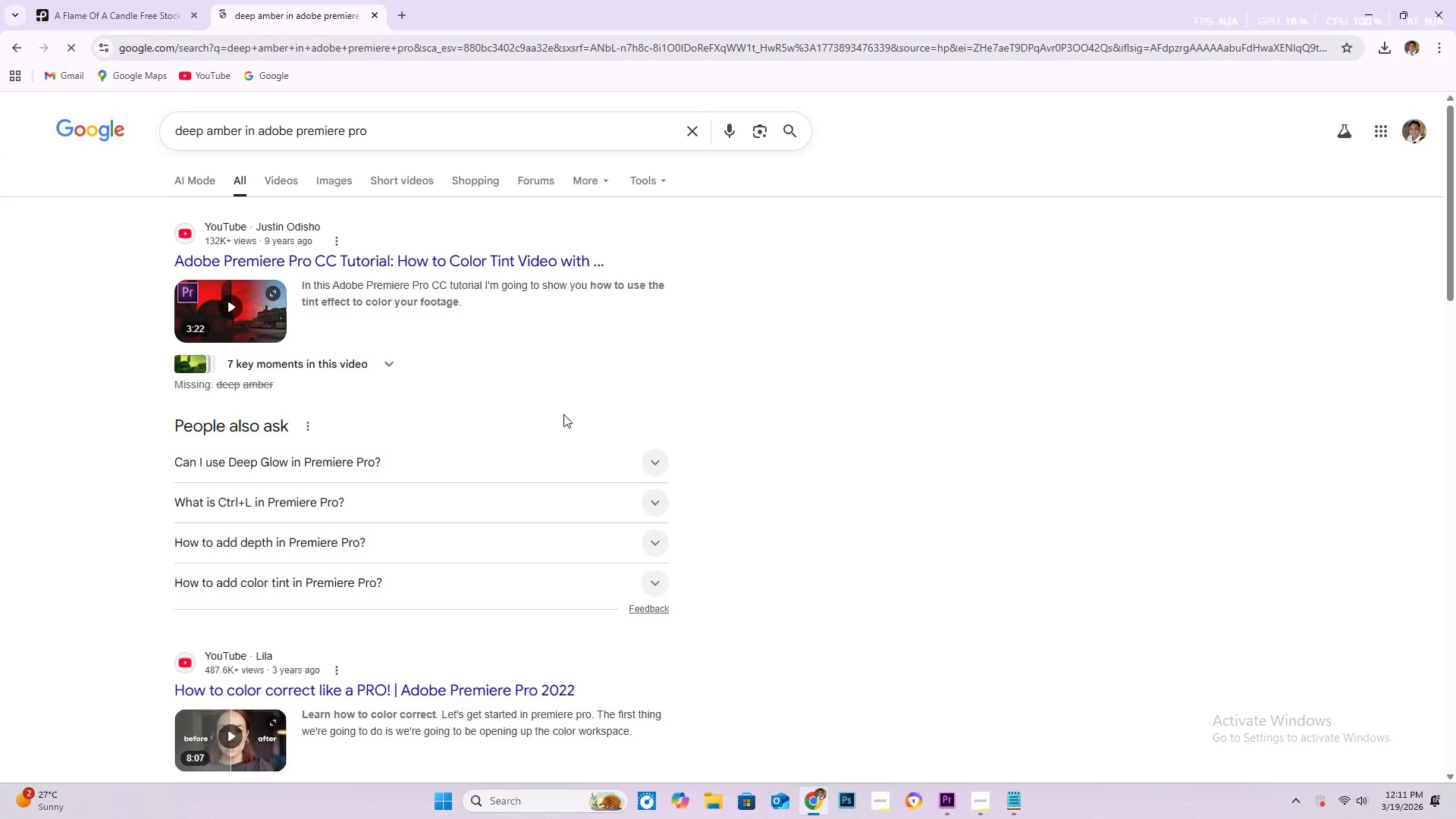 
left_click([315, 180])
 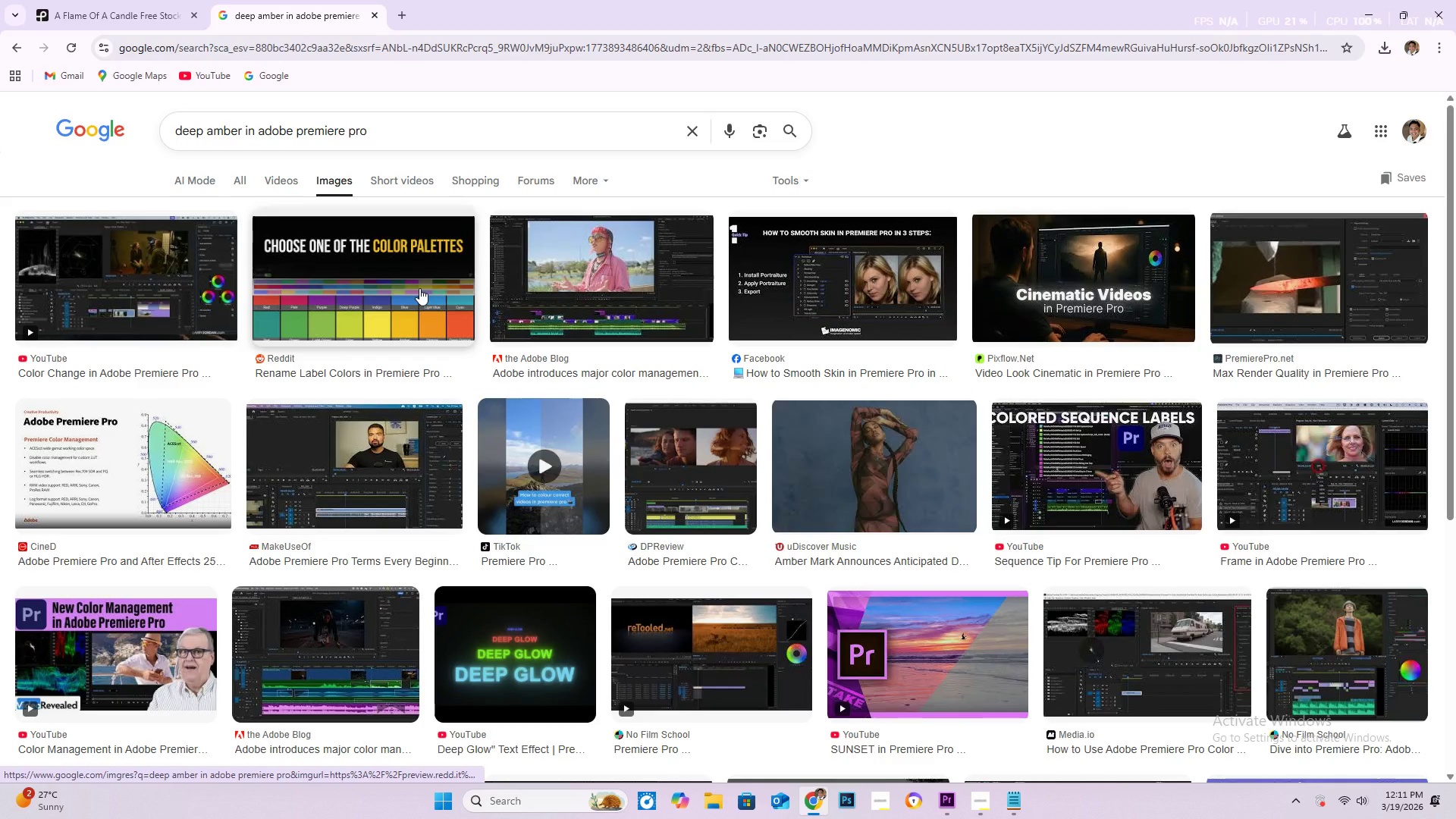 
left_click([419, 288])
 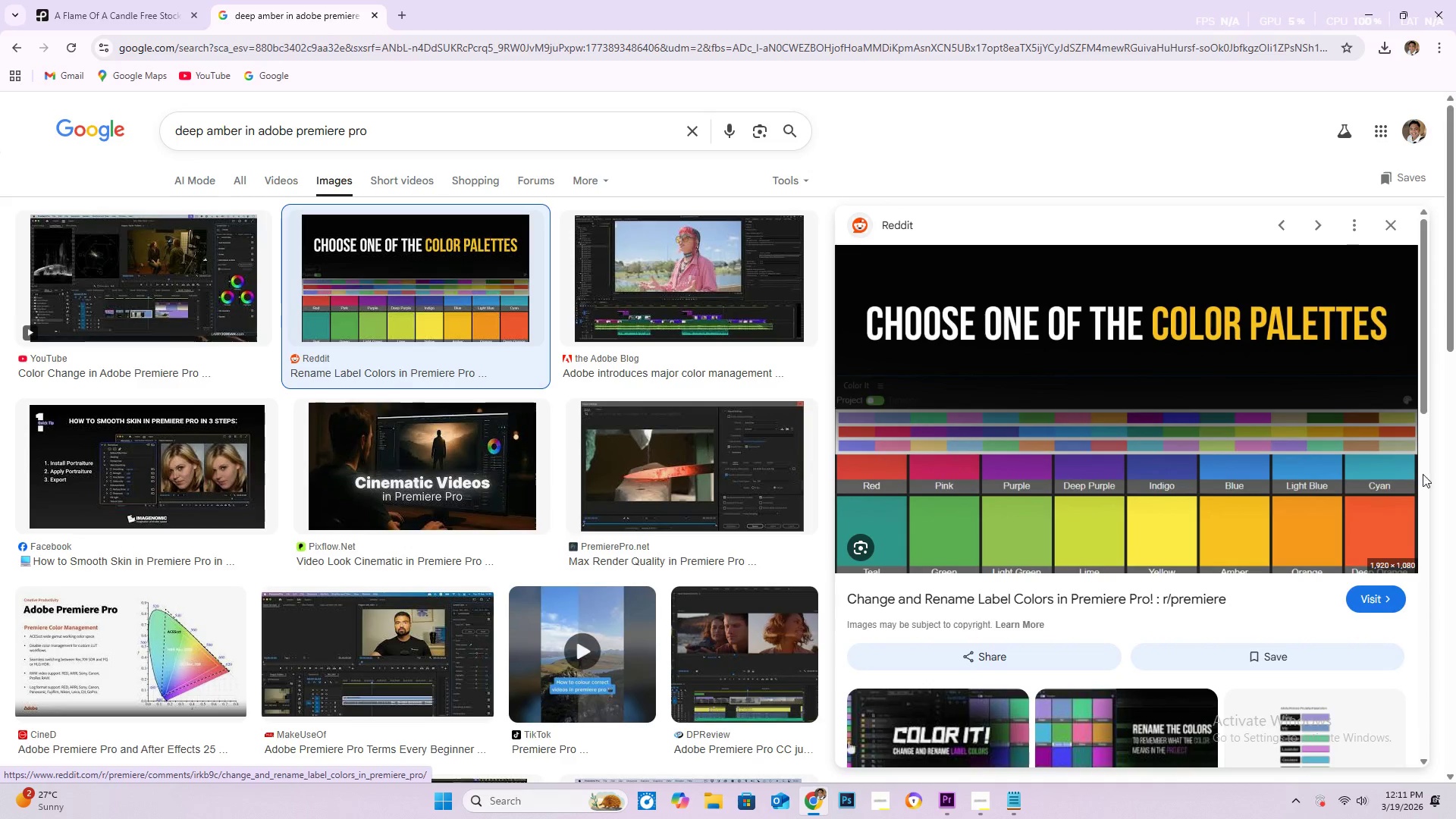 
left_click_drag(start_coordinate=[1426, 363], to_coordinate=[1435, 352])
 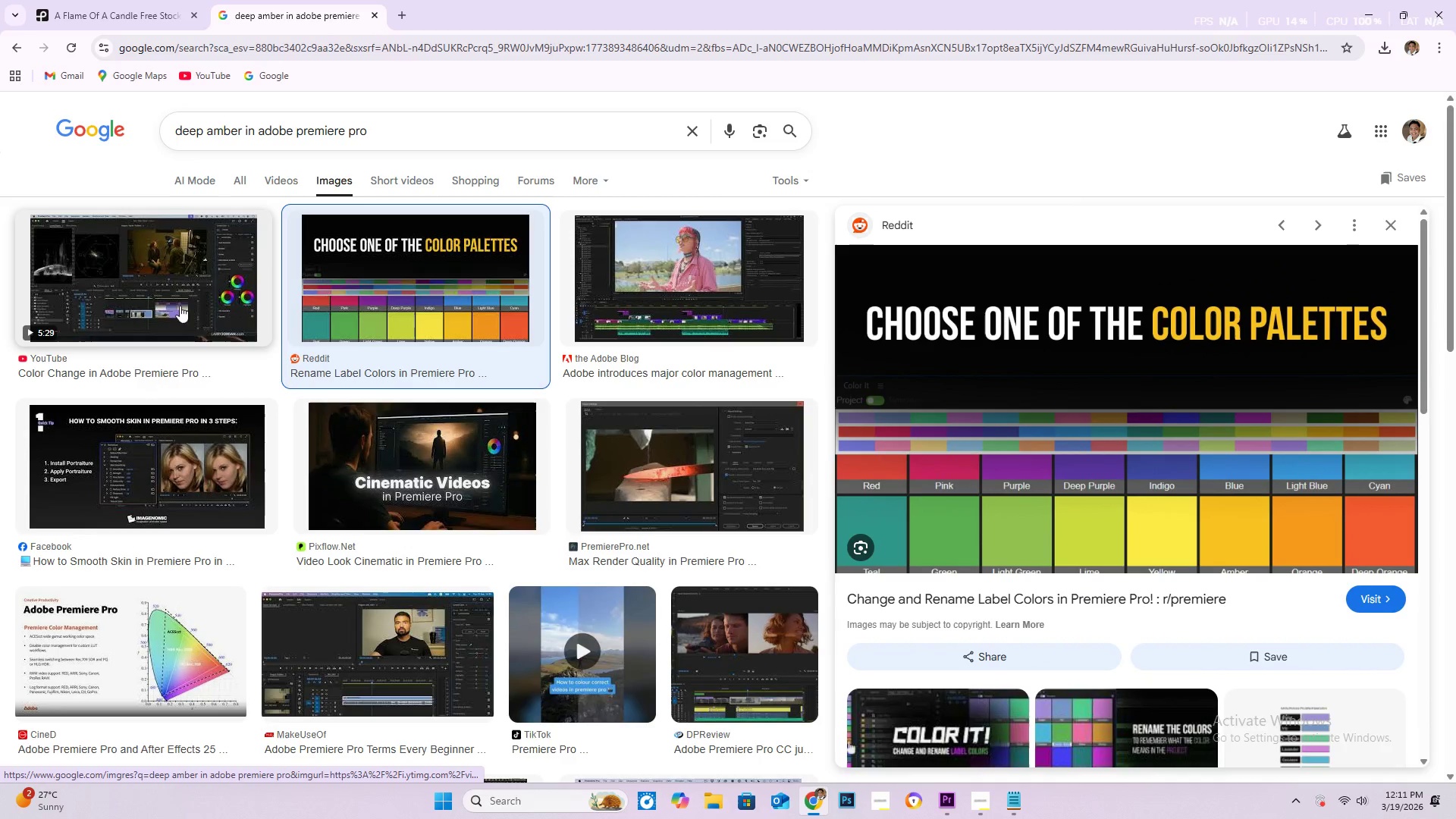 
left_click([172, 290])
 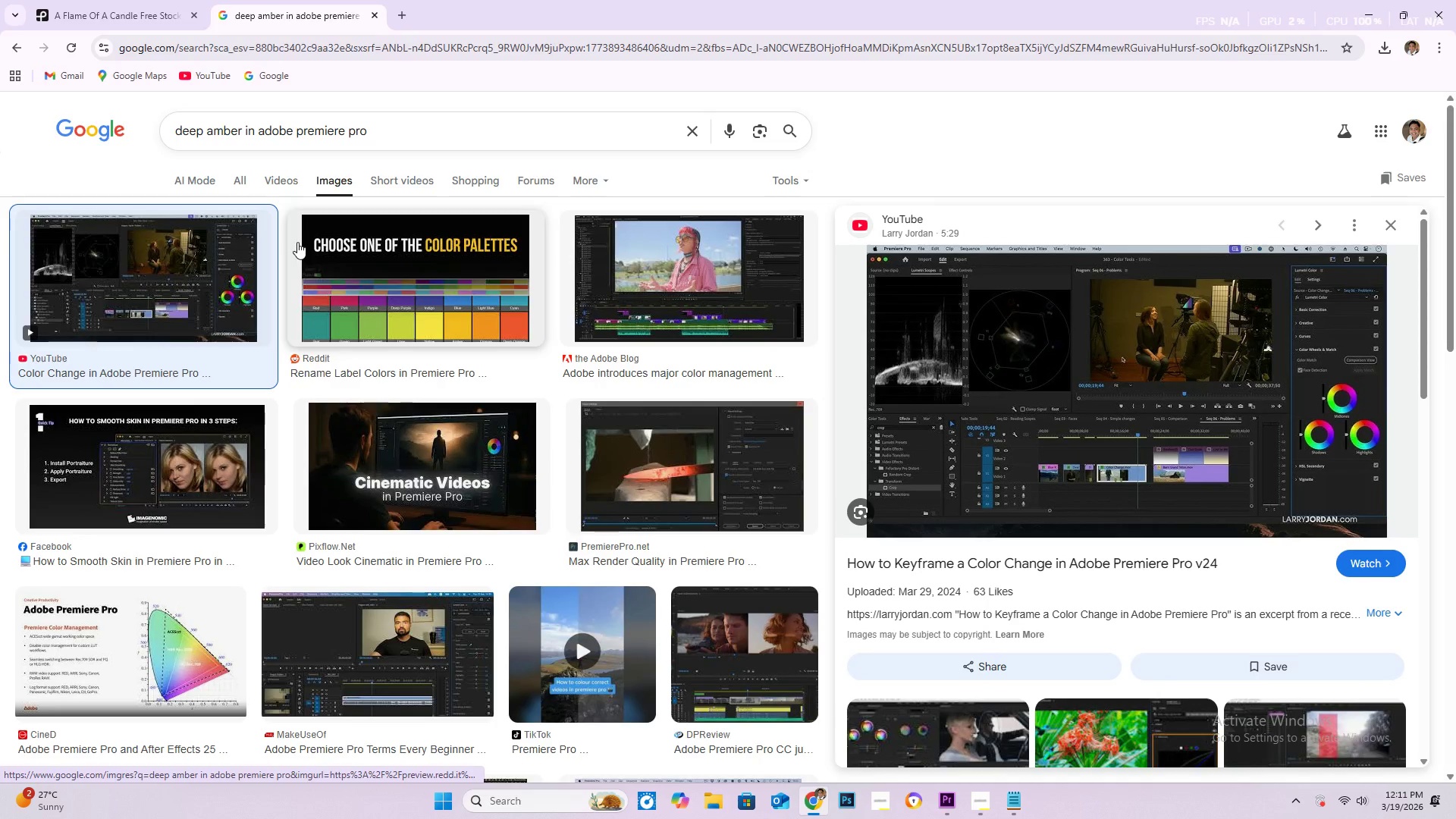 
left_click([240, 180])
 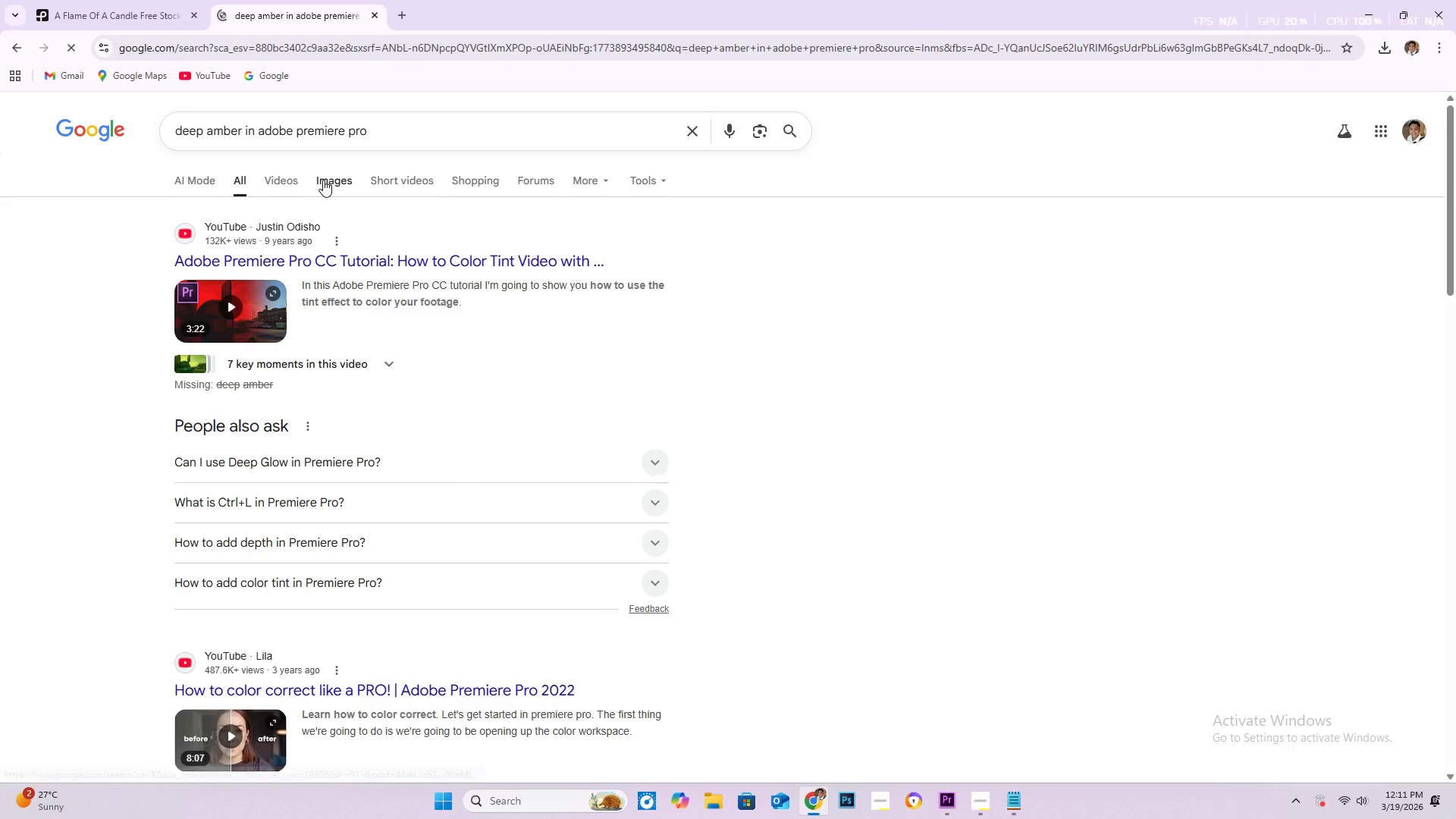 
scroll: coordinate [482, 529], scroll_direction: down, amount: 12.0
 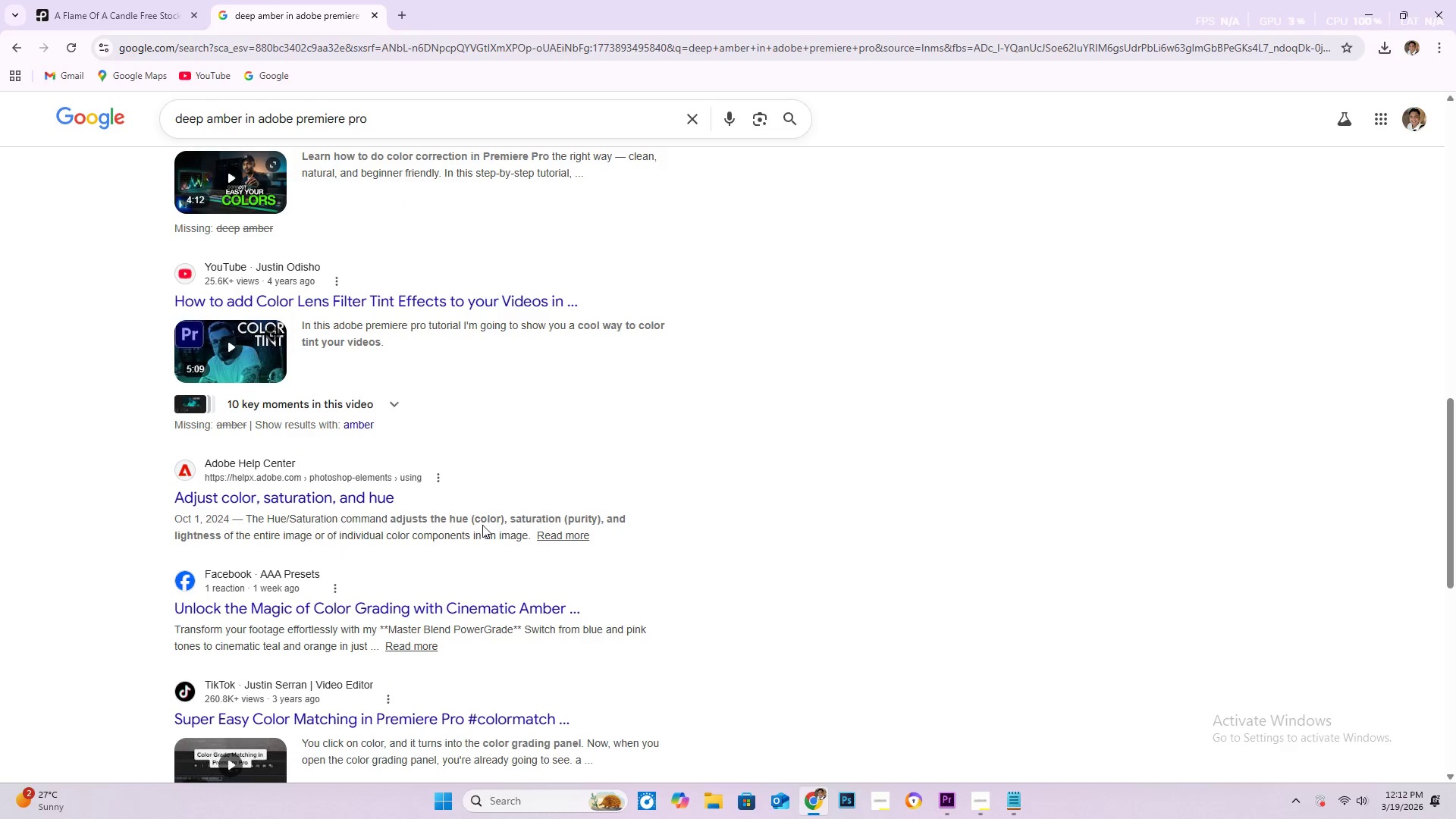 
scroll: coordinate [468, 524], scroll_direction: down, amount: 4.0
 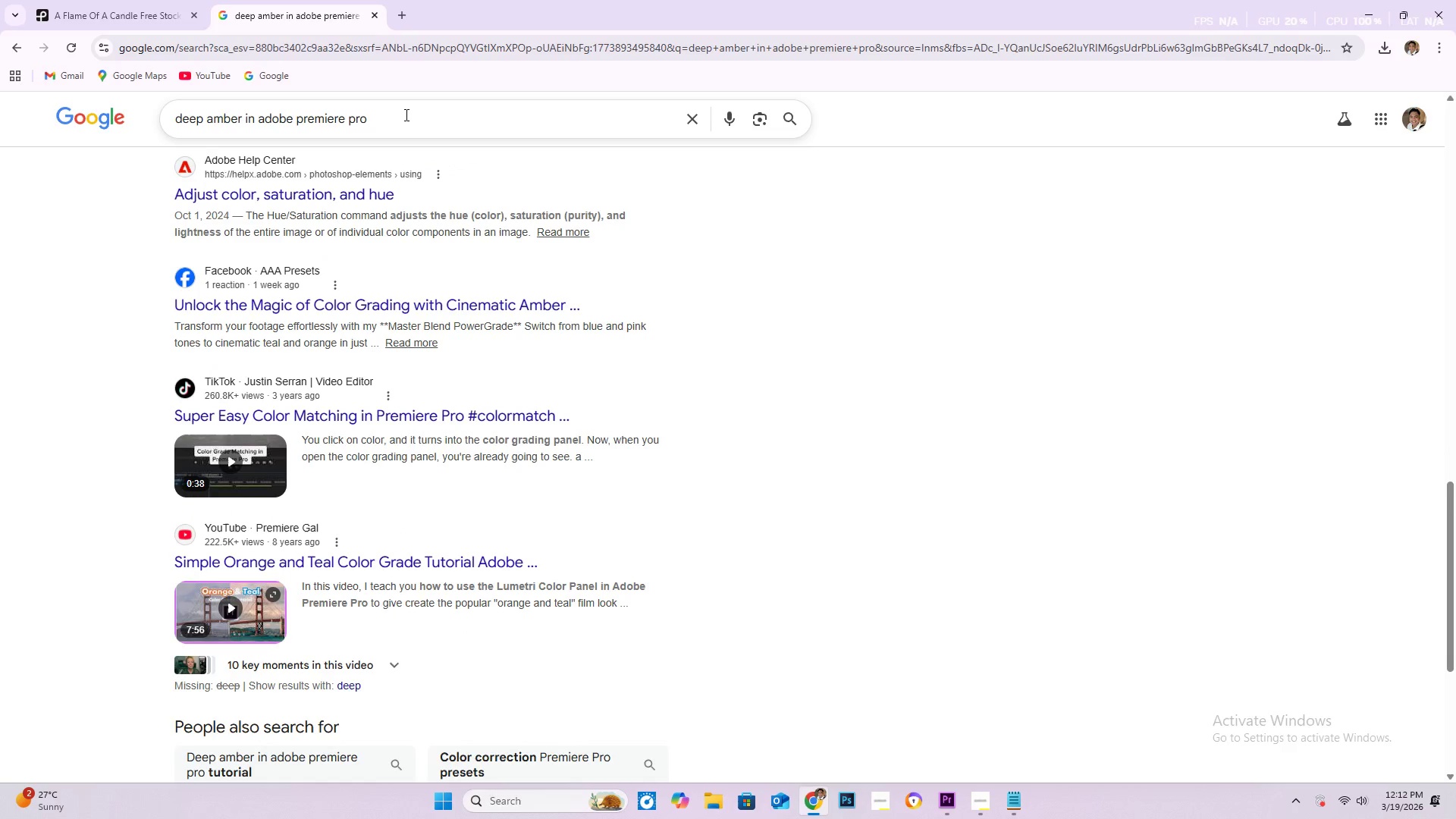 
left_click_drag(start_coordinate=[406, 115], to_coordinate=[246, 120])
 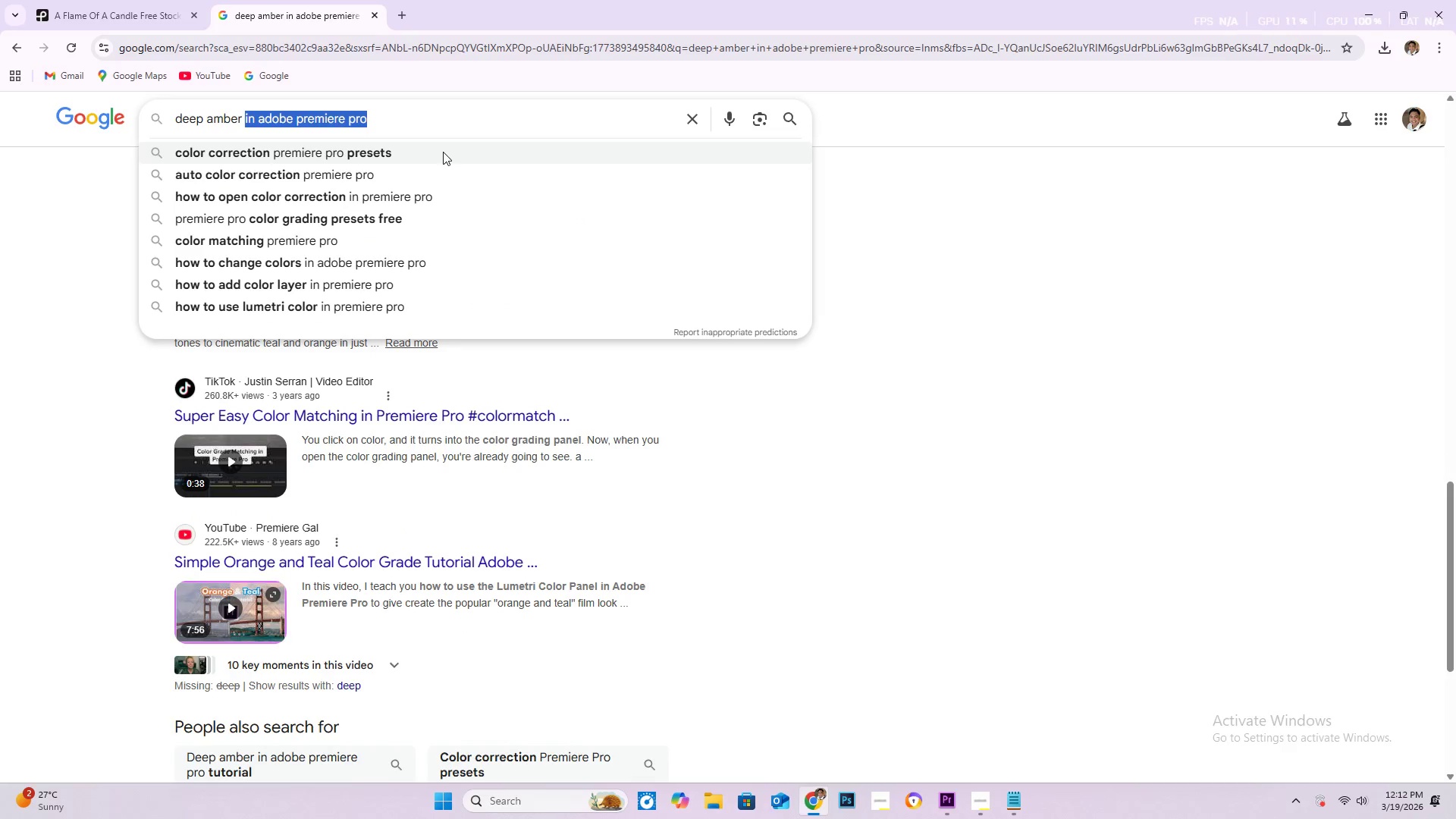 
type(color)
 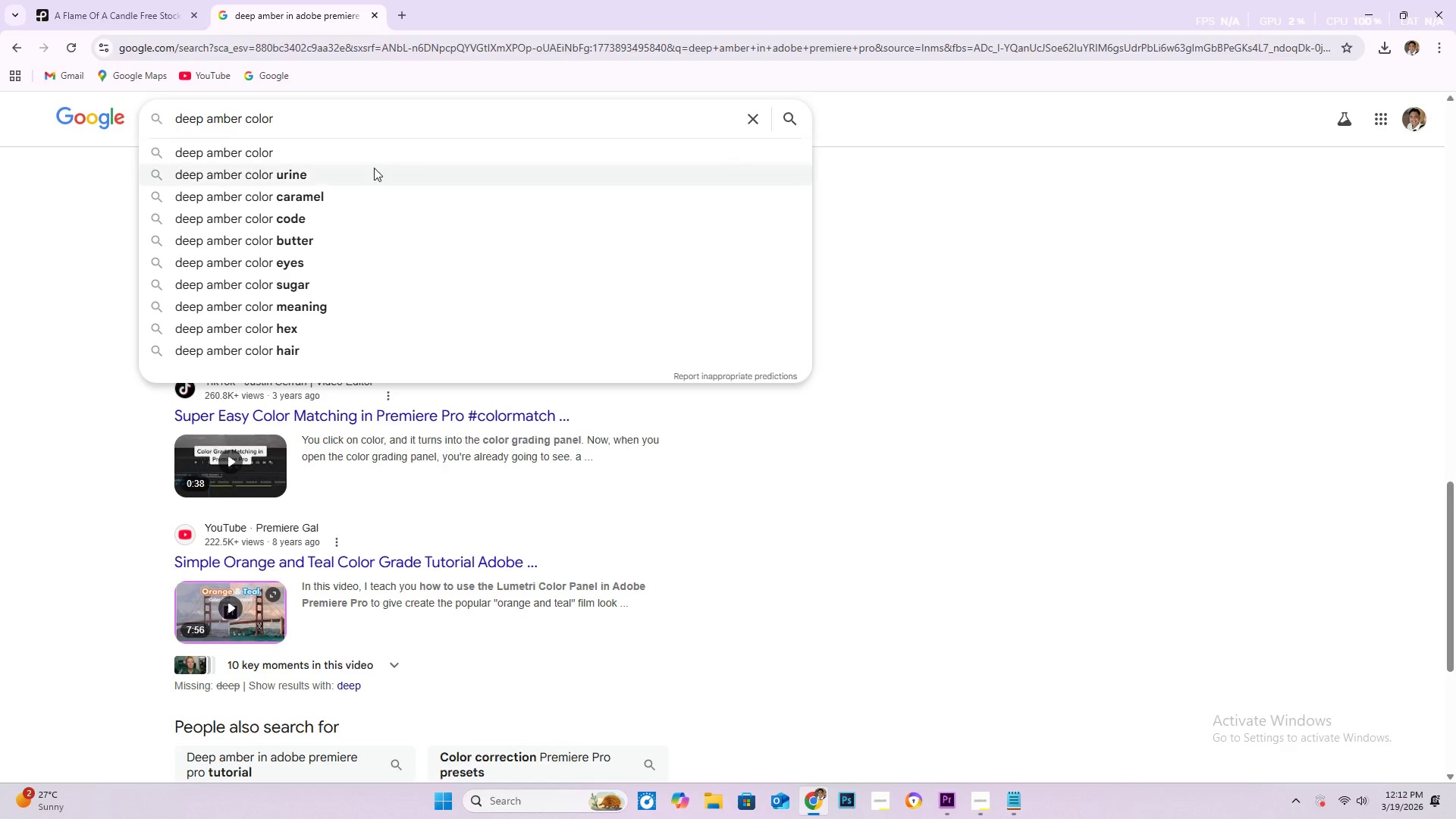 
left_click([328, 218])
 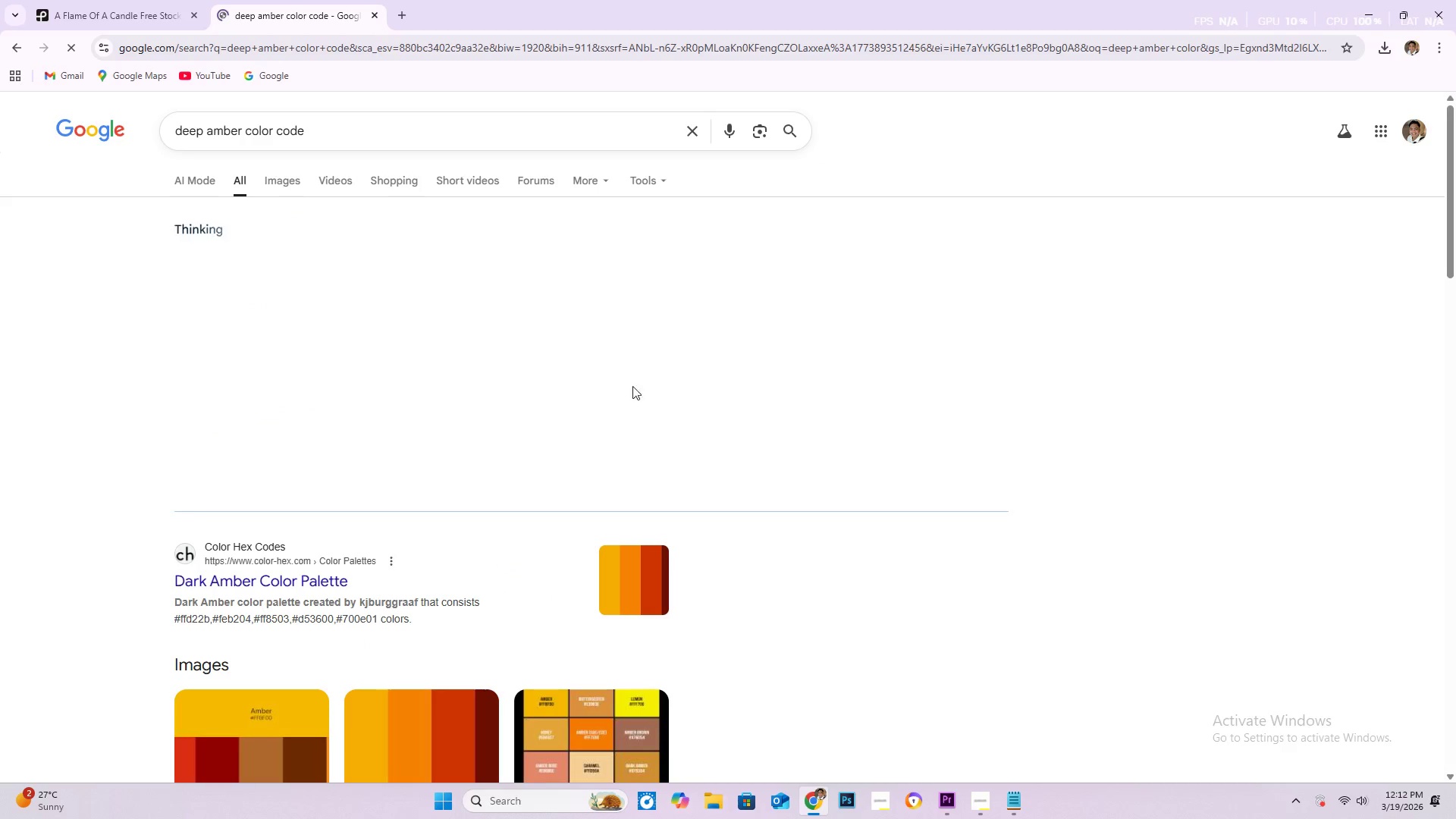 
scroll: coordinate [639, 416], scroll_direction: down, amount: 2.0
 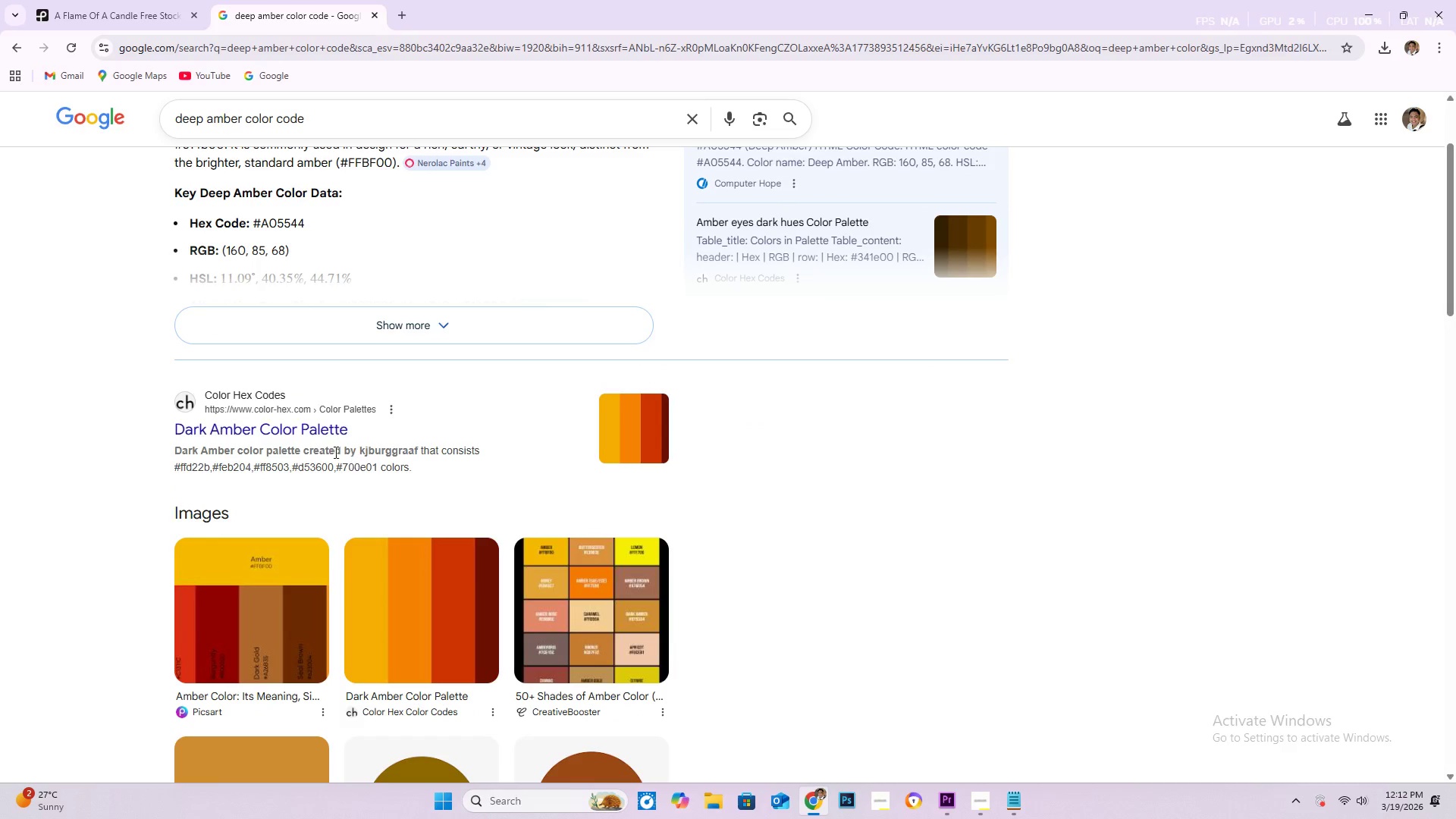 
wait(9.15)
 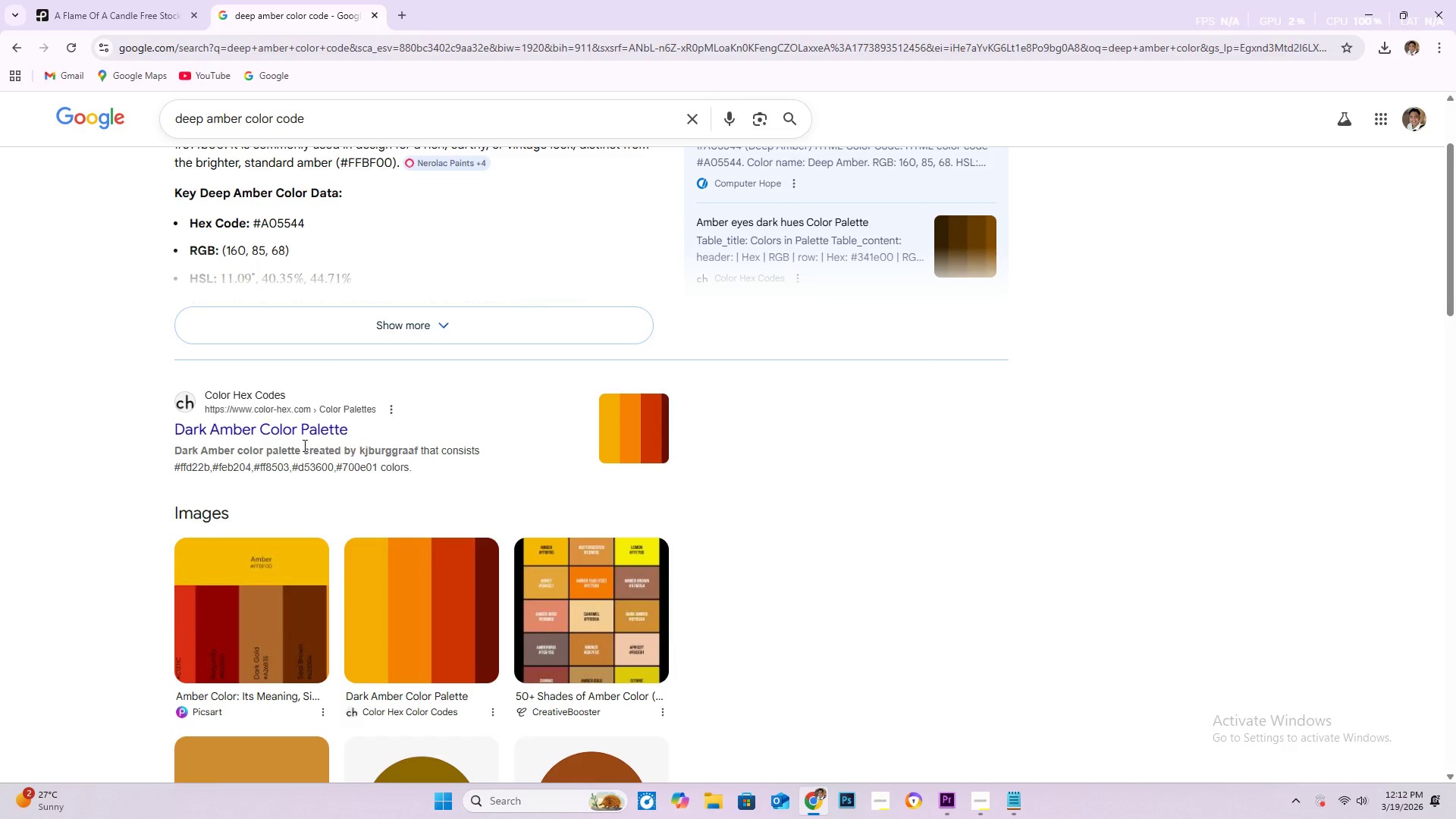 
key(Alt+Tab)
 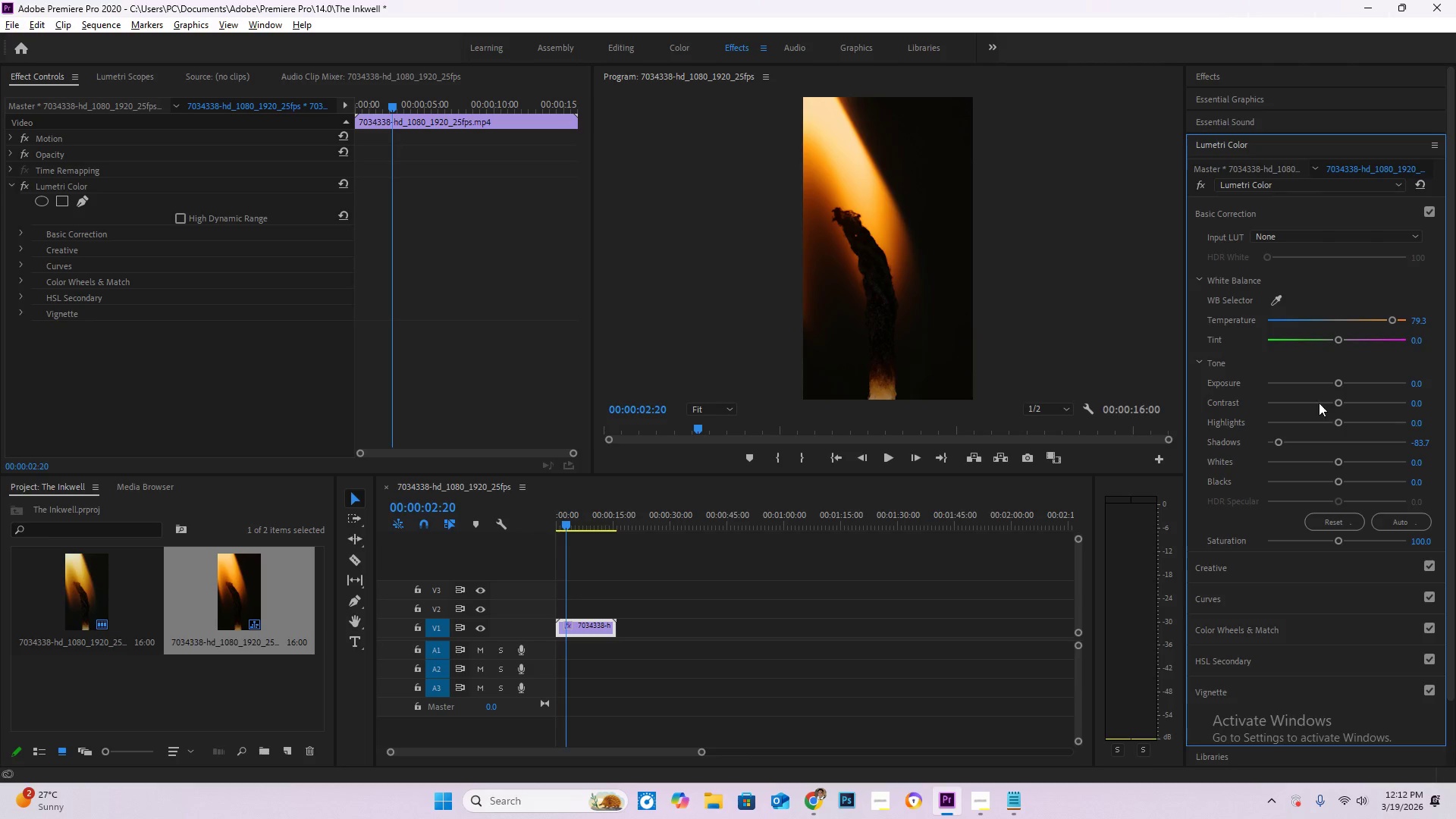 
left_click_drag(start_coordinate=[1395, 320], to_coordinate=[1430, 320])
 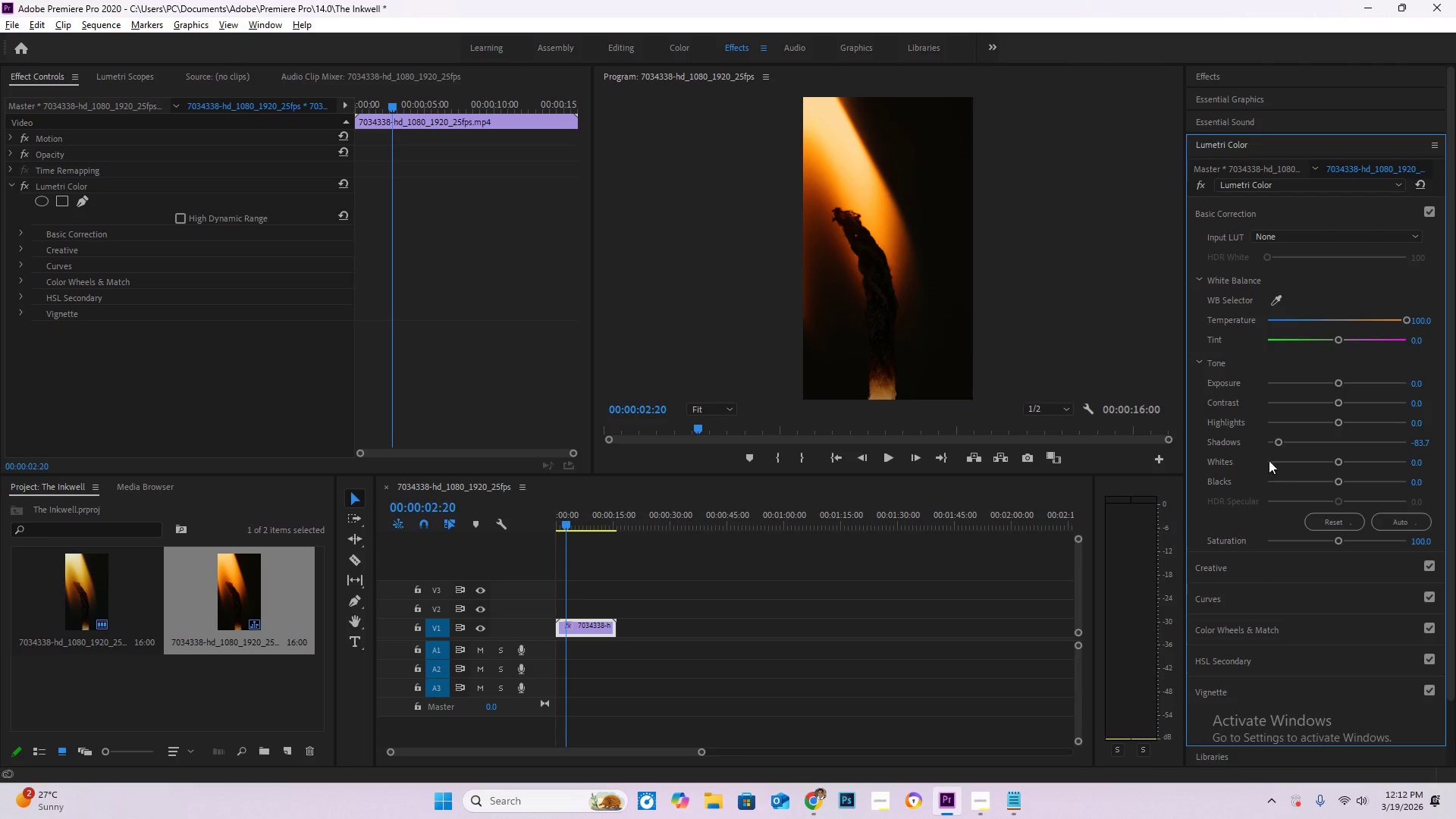 
left_click_drag(start_coordinate=[1338, 421], to_coordinate=[1298, 420])
 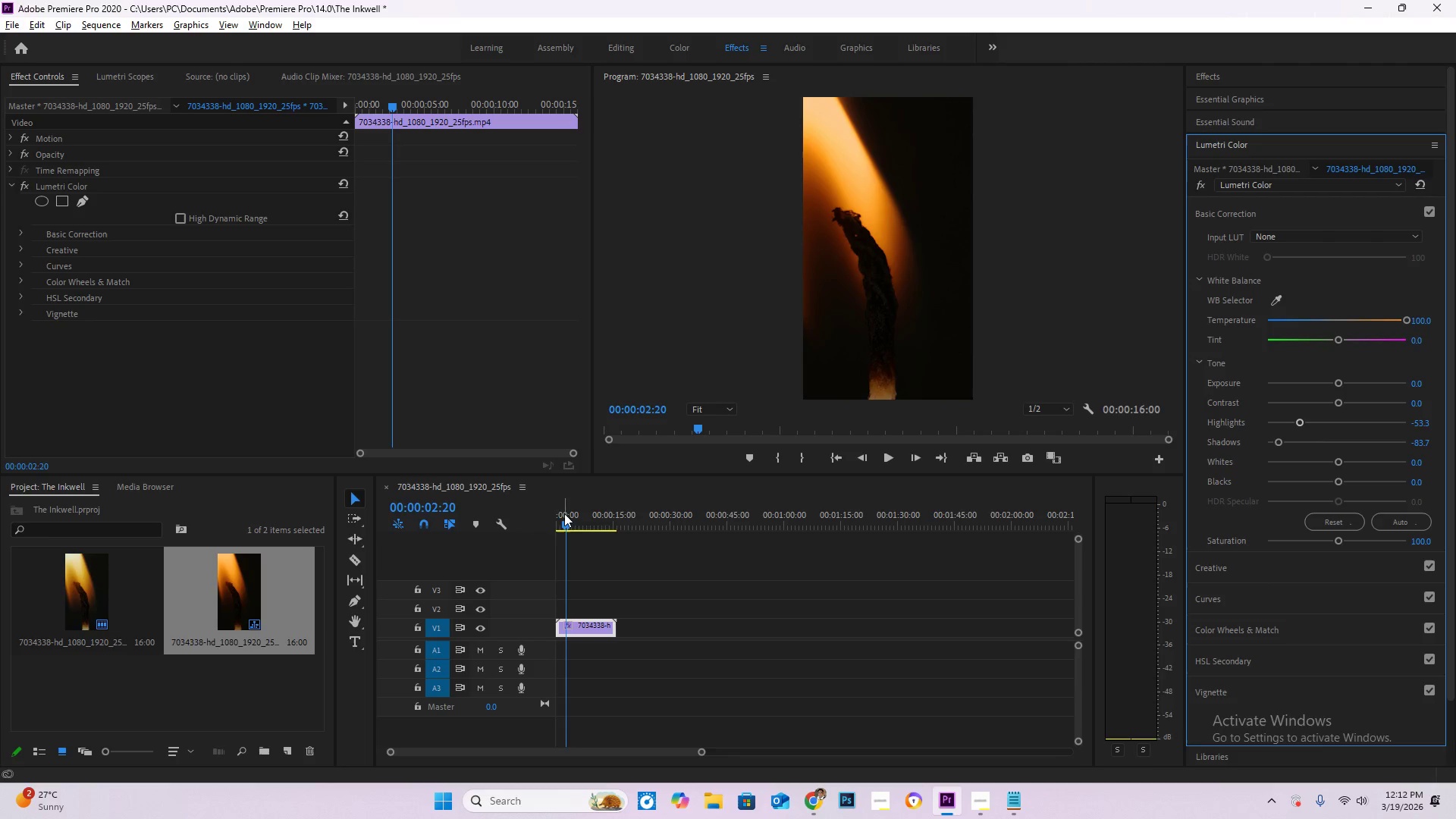 
left_click_drag(start_coordinate=[569, 520], to_coordinate=[522, 516])
 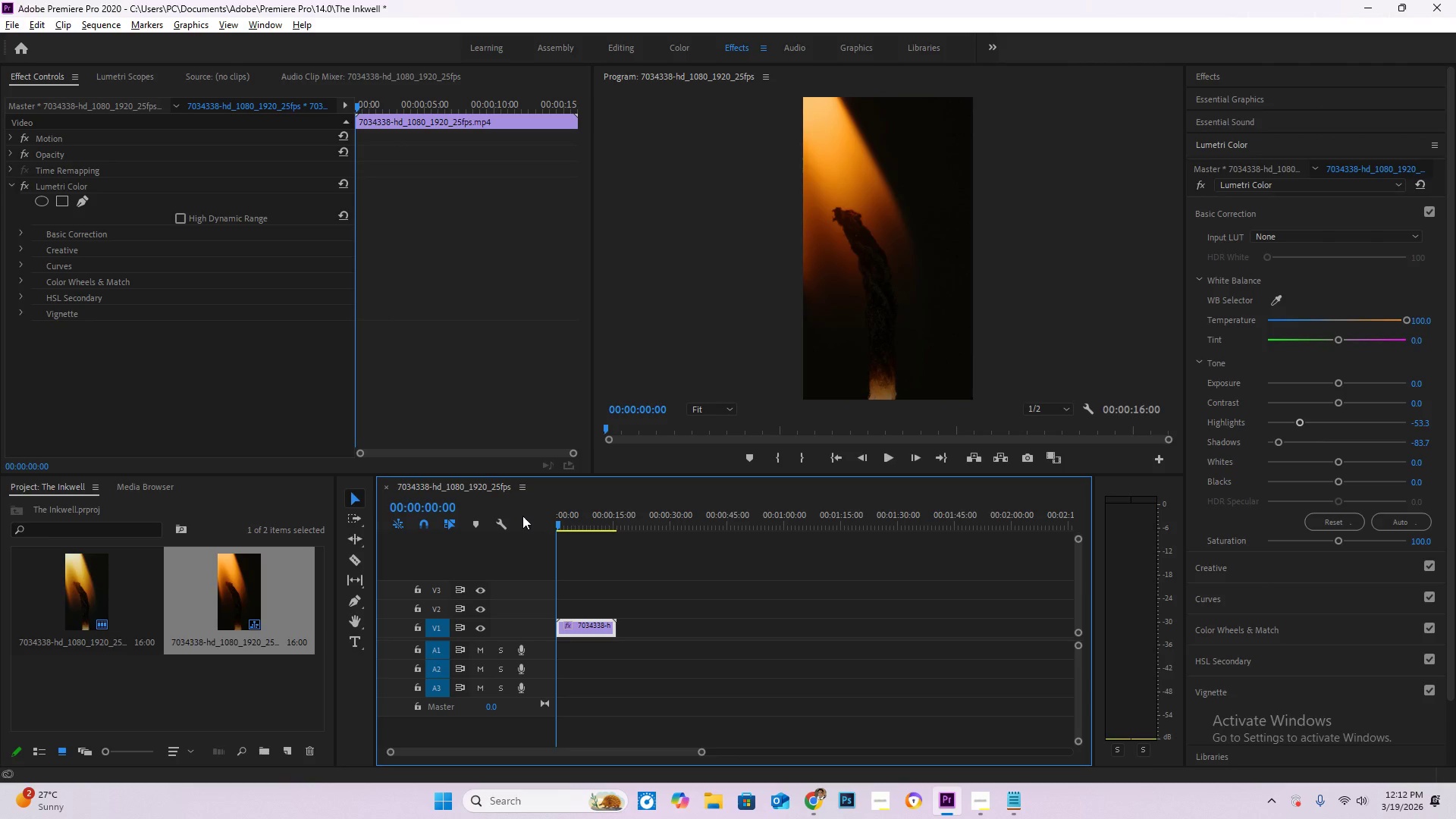 
key(Space)
 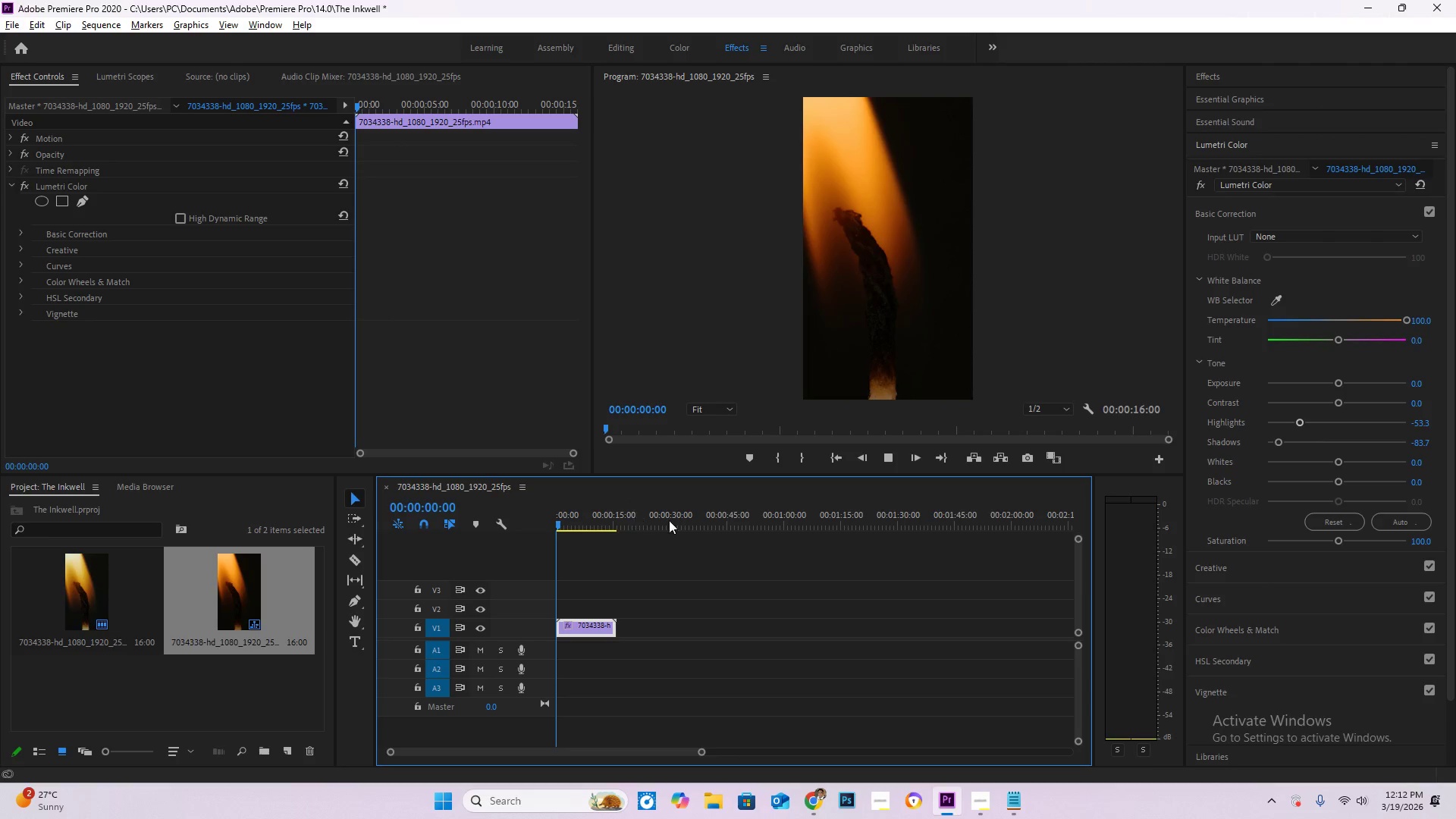 
key(Space)
 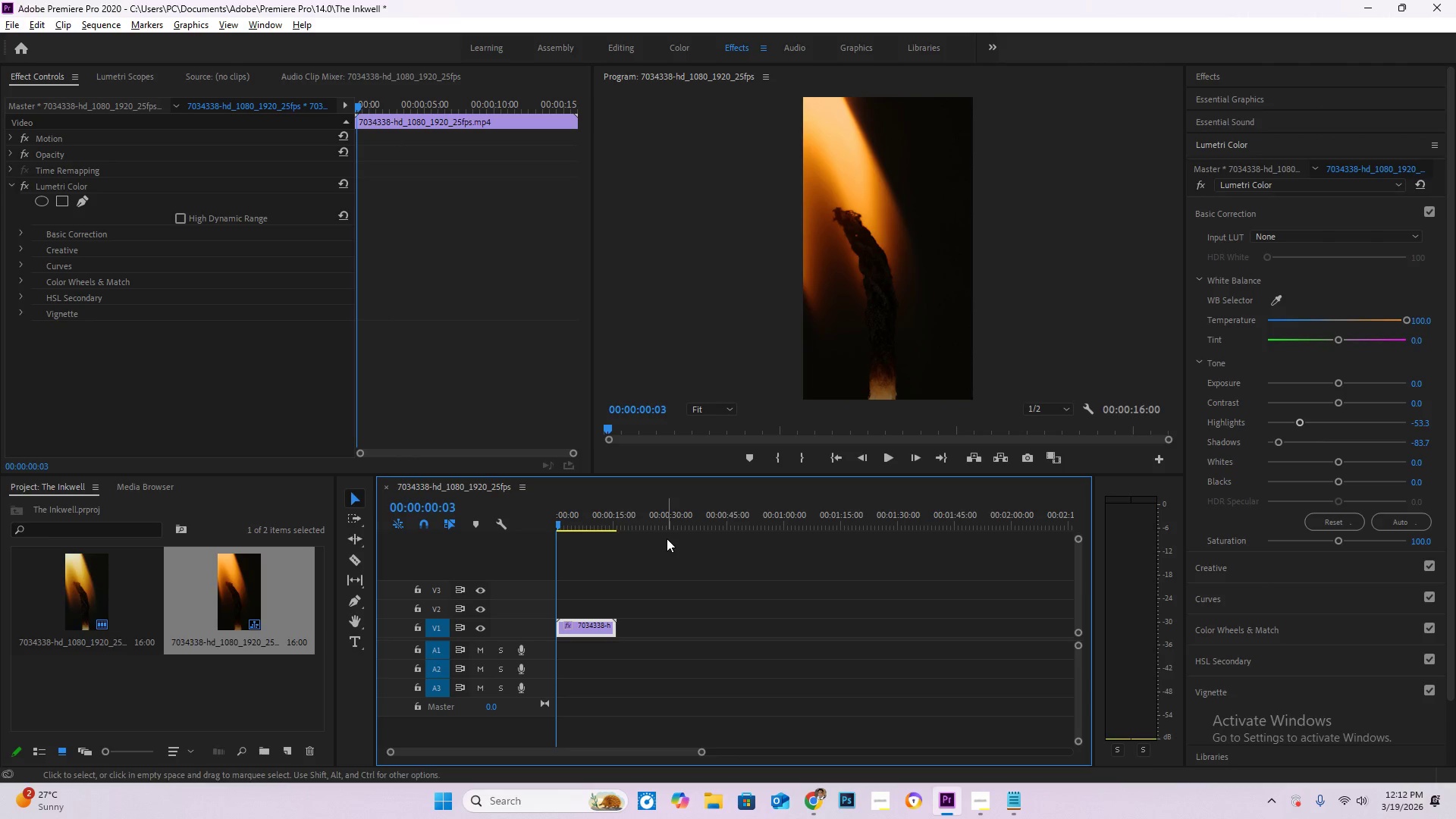 
key(Space)
 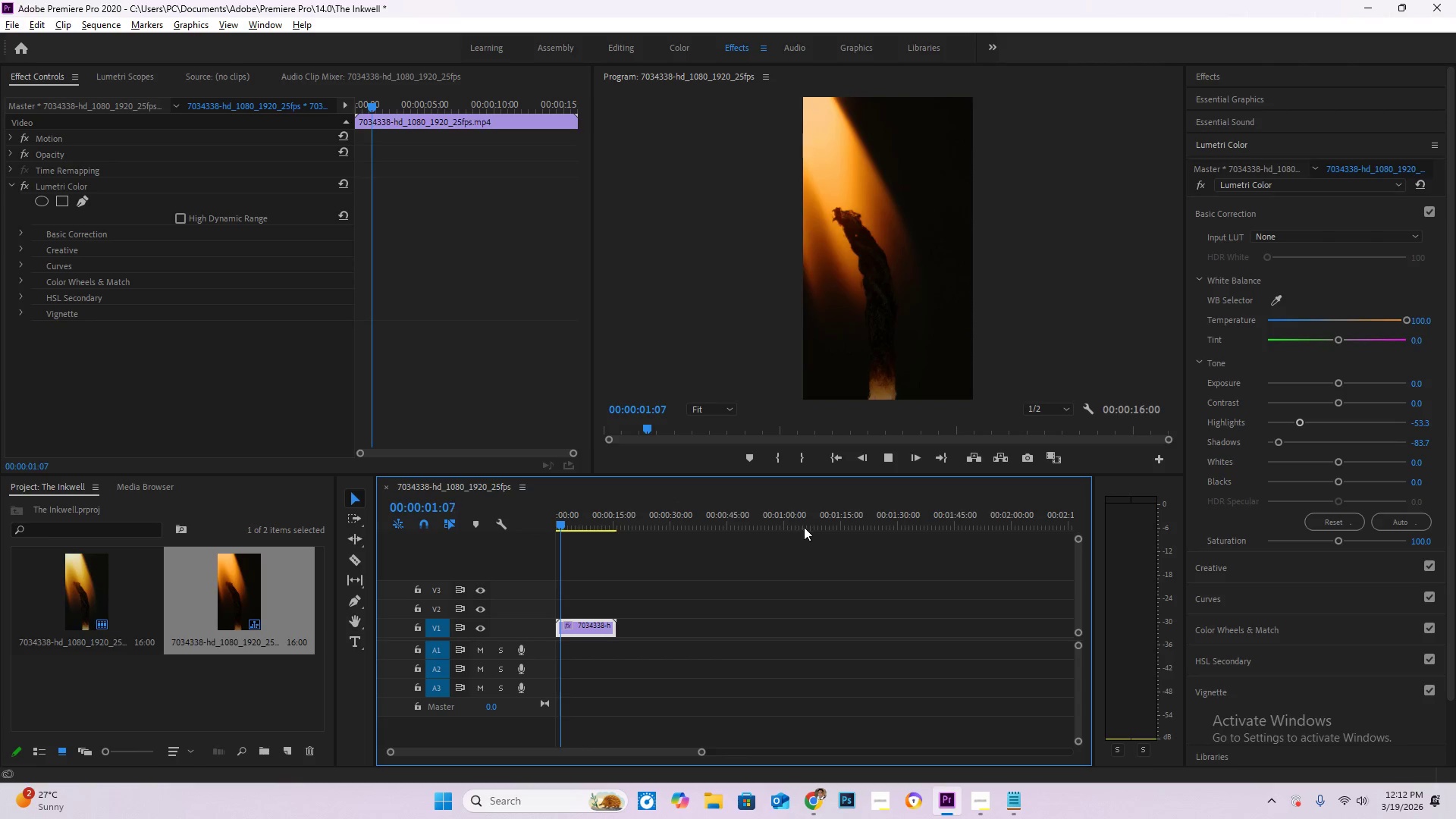 
key(Space)
 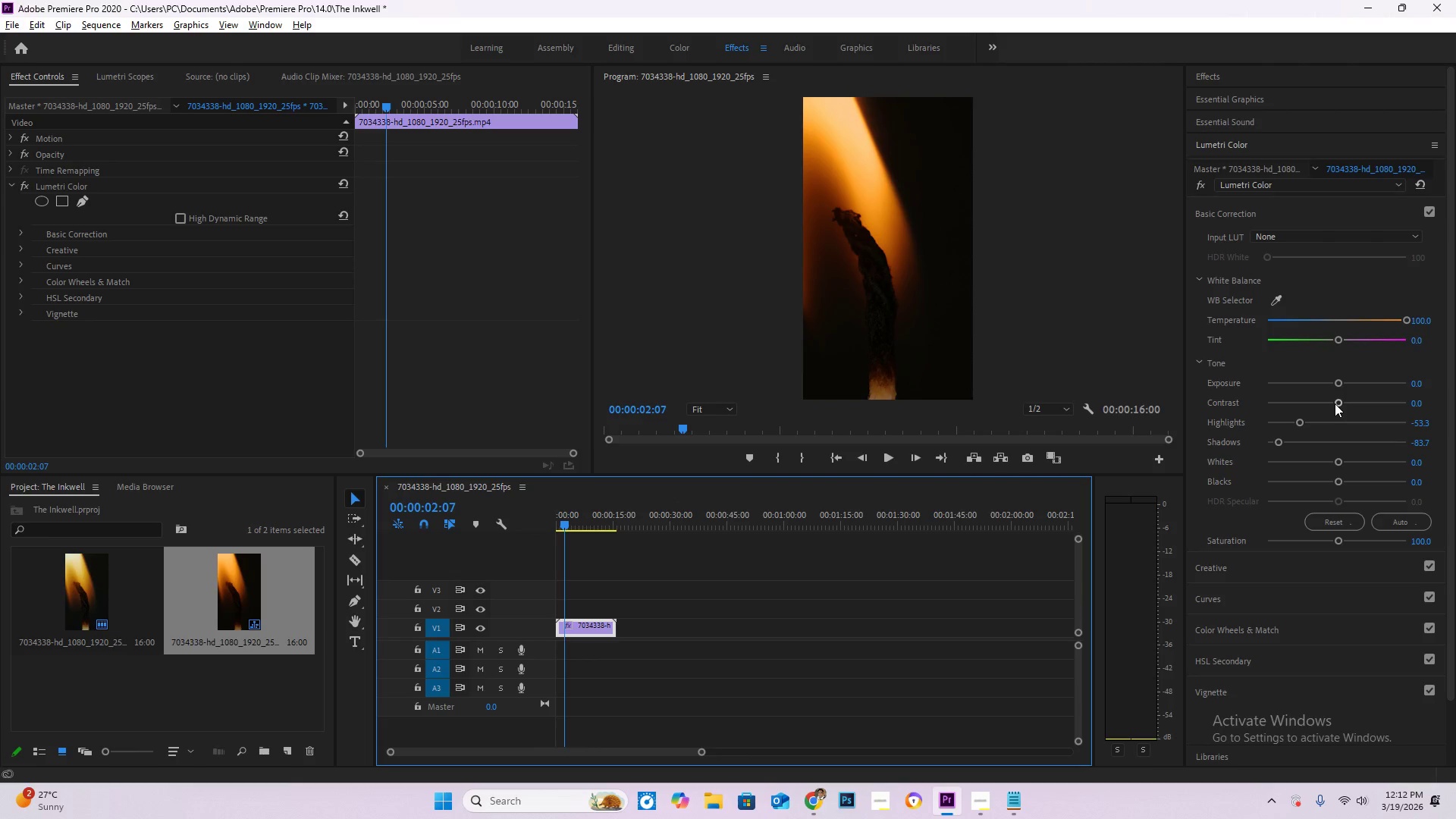 
left_click_drag(start_coordinate=[1335, 403], to_coordinate=[1331, 412])
 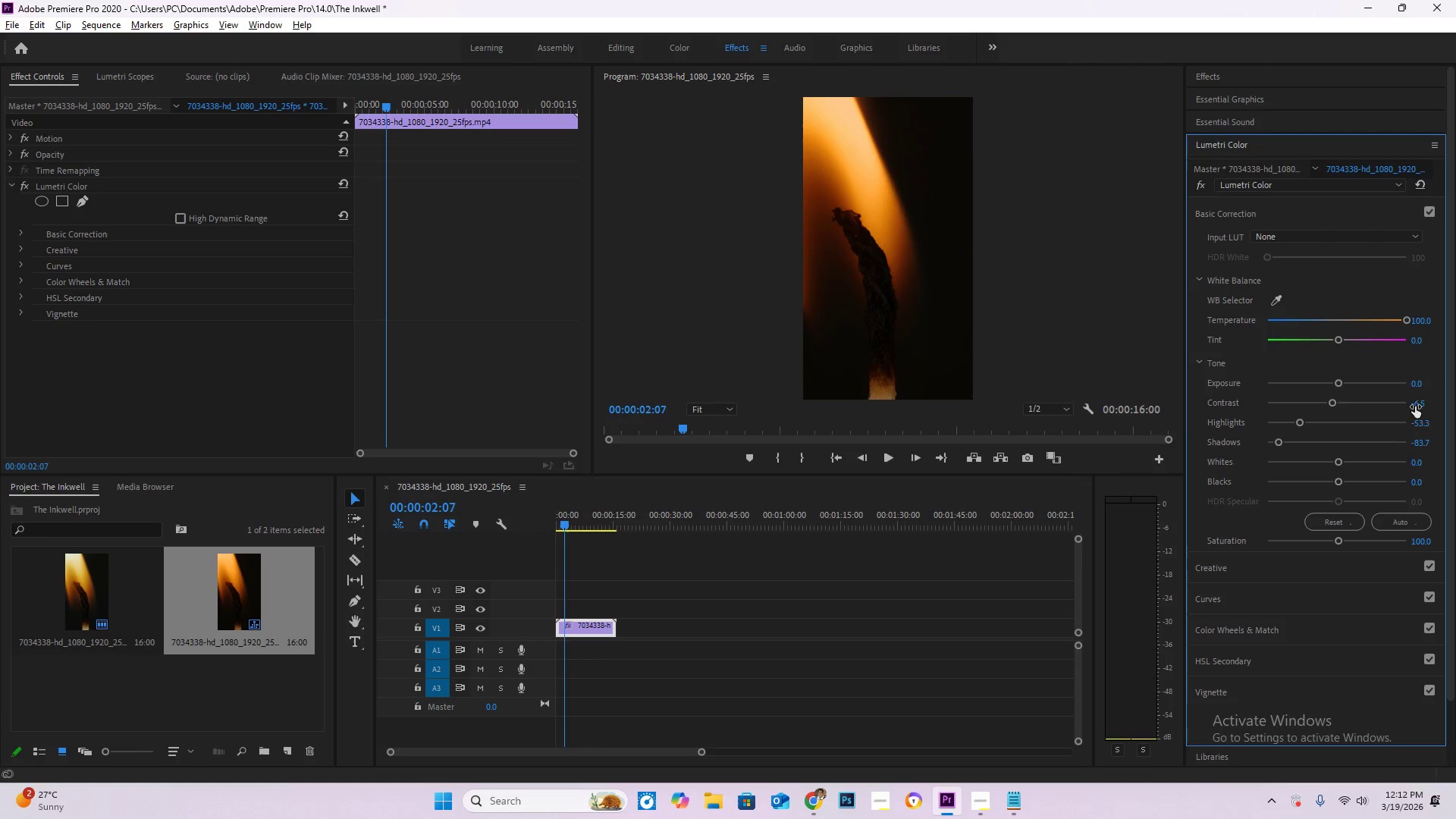 
left_click([1415, 406])
 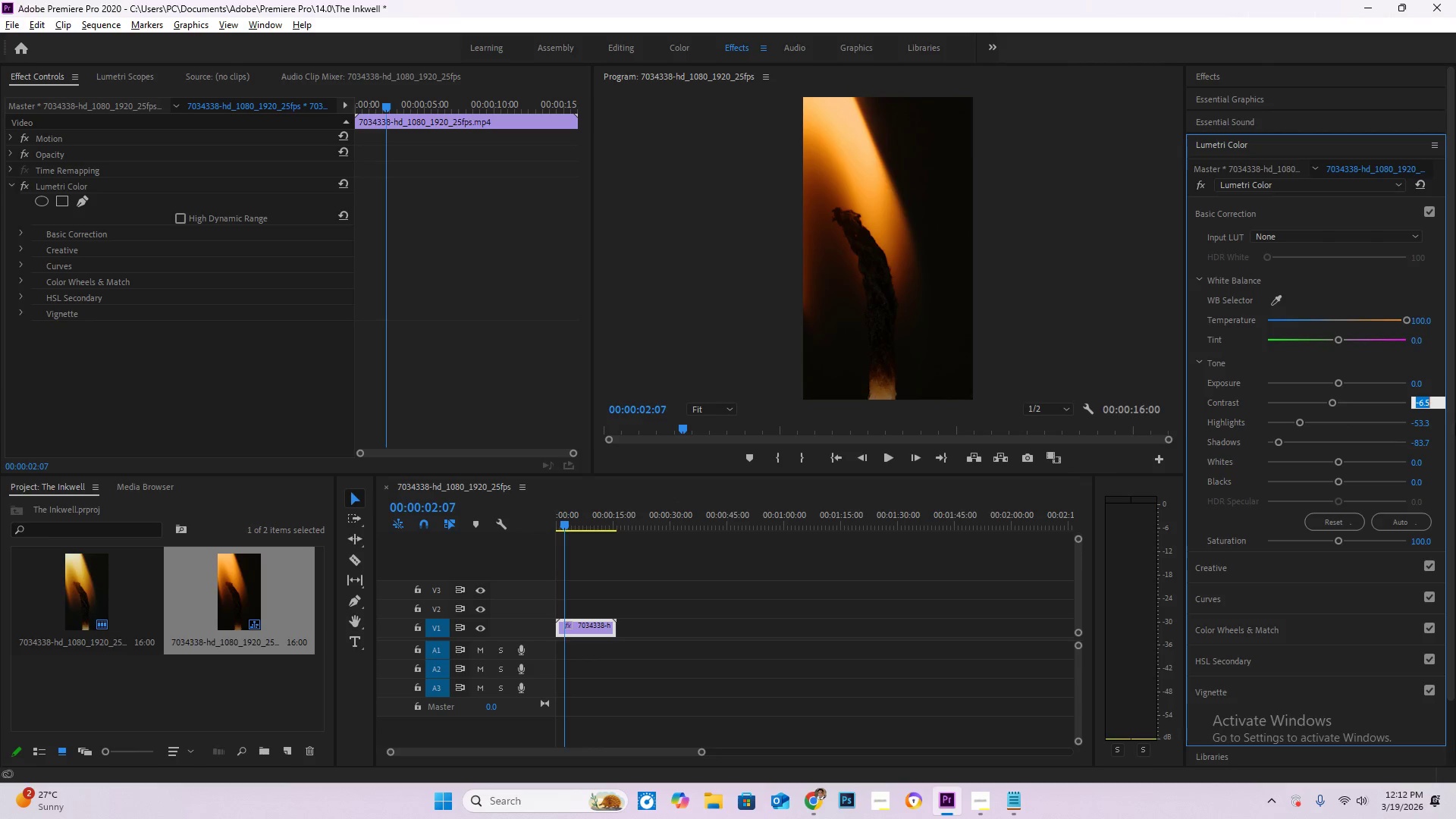 
key(Numpad0)
 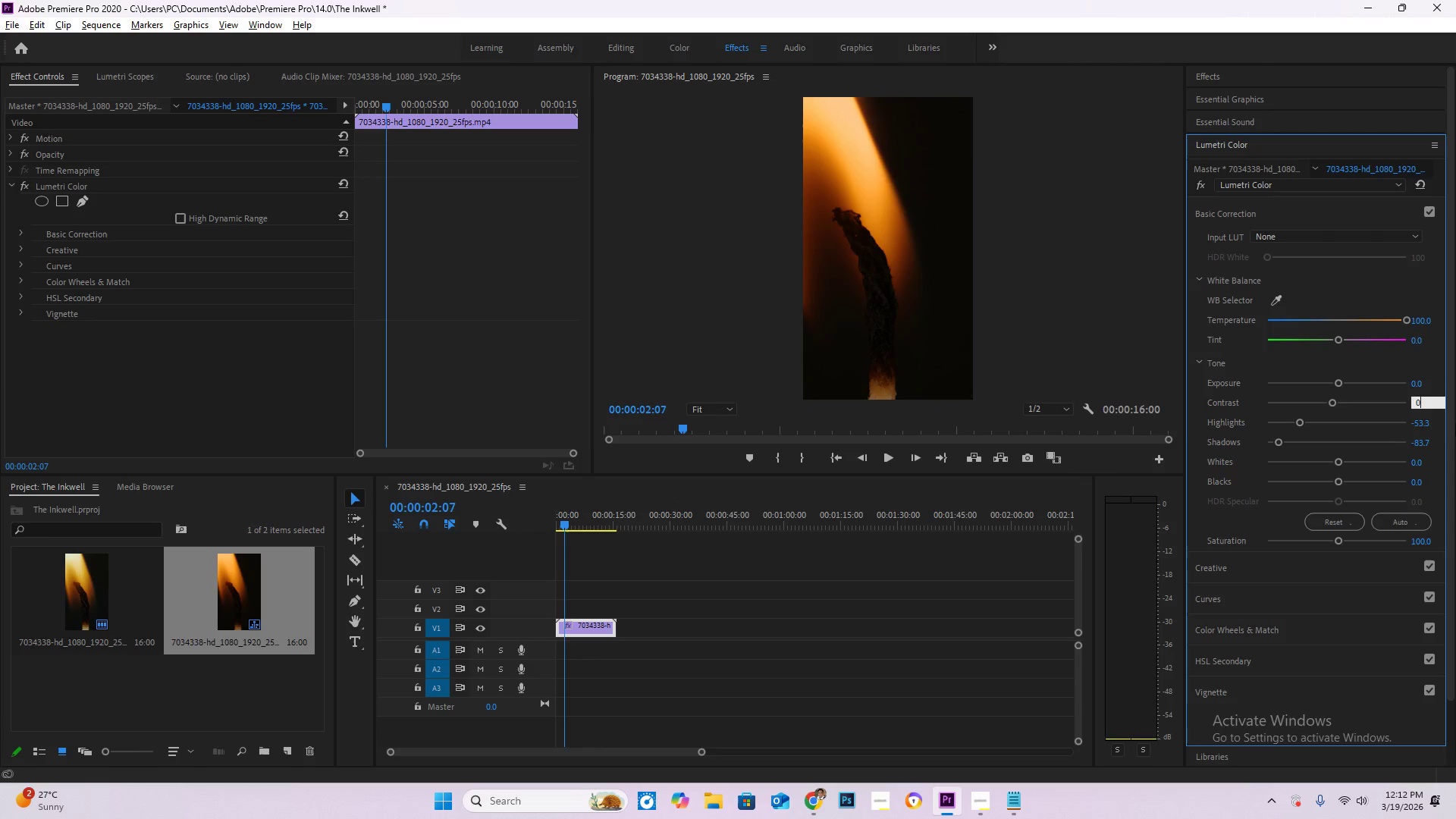 
key(NumpadEnter)
 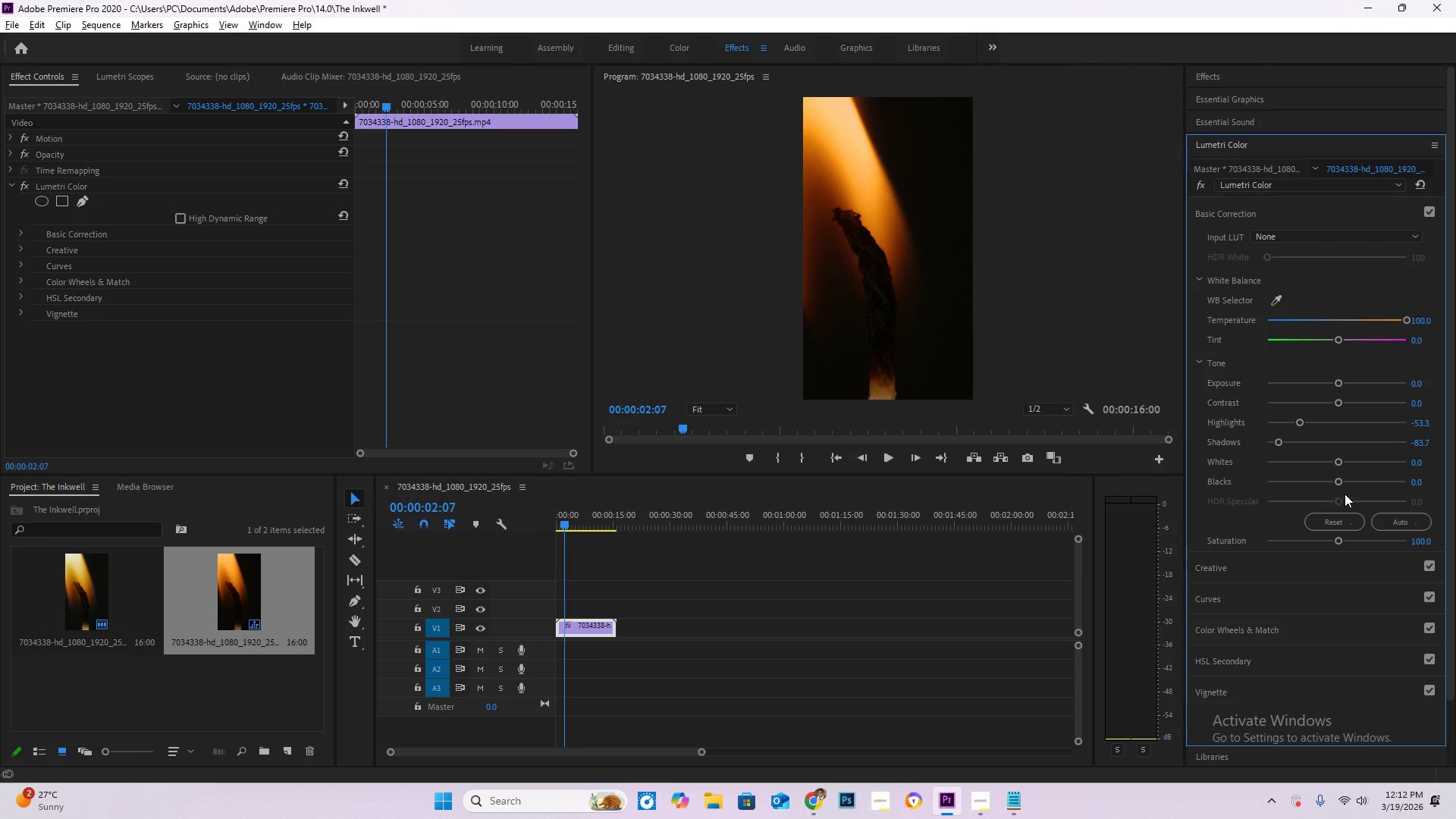 
left_click_drag(start_coordinate=[1341, 483], to_coordinate=[1376, 493])
 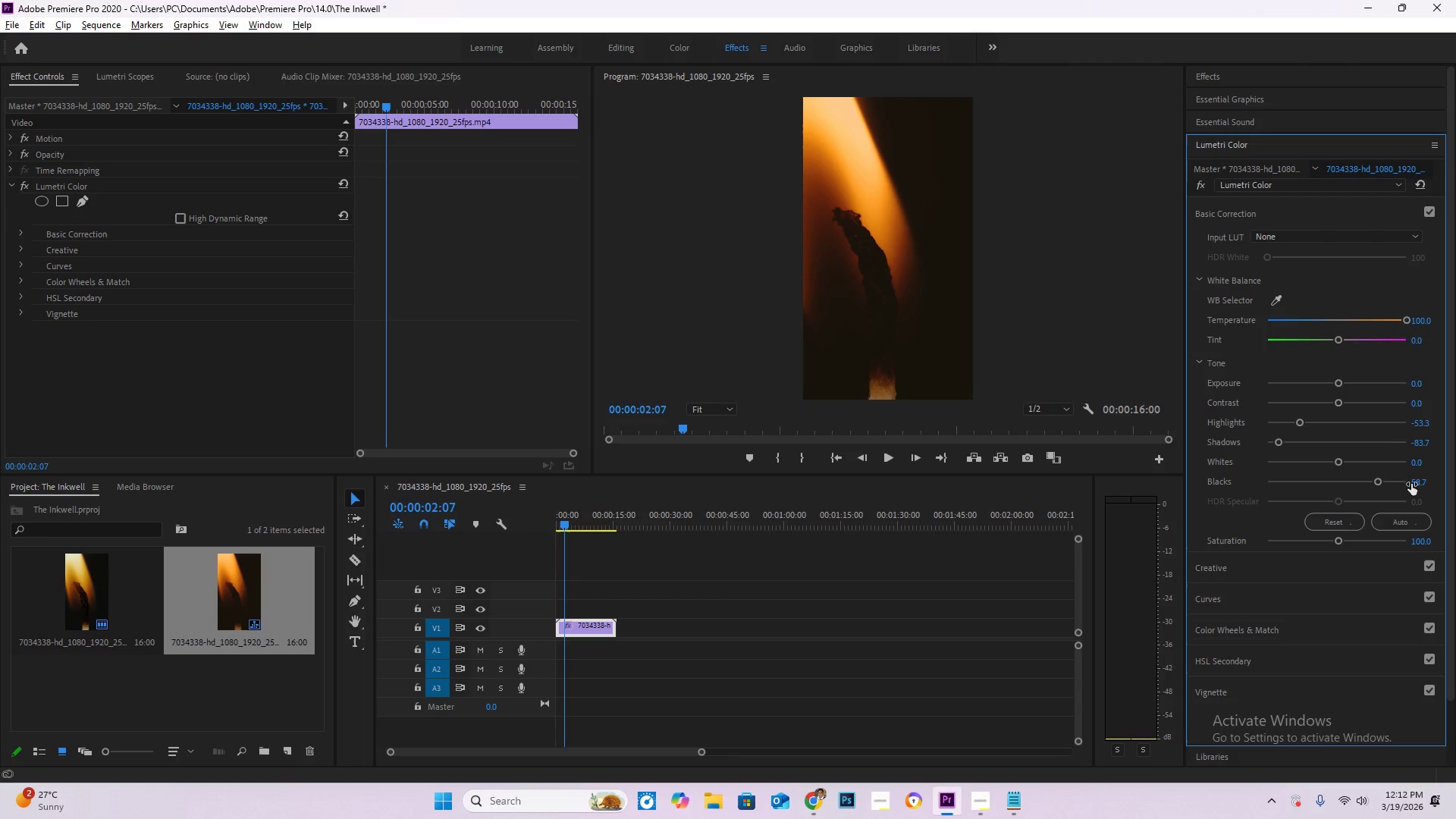 
left_click([1422, 485])
 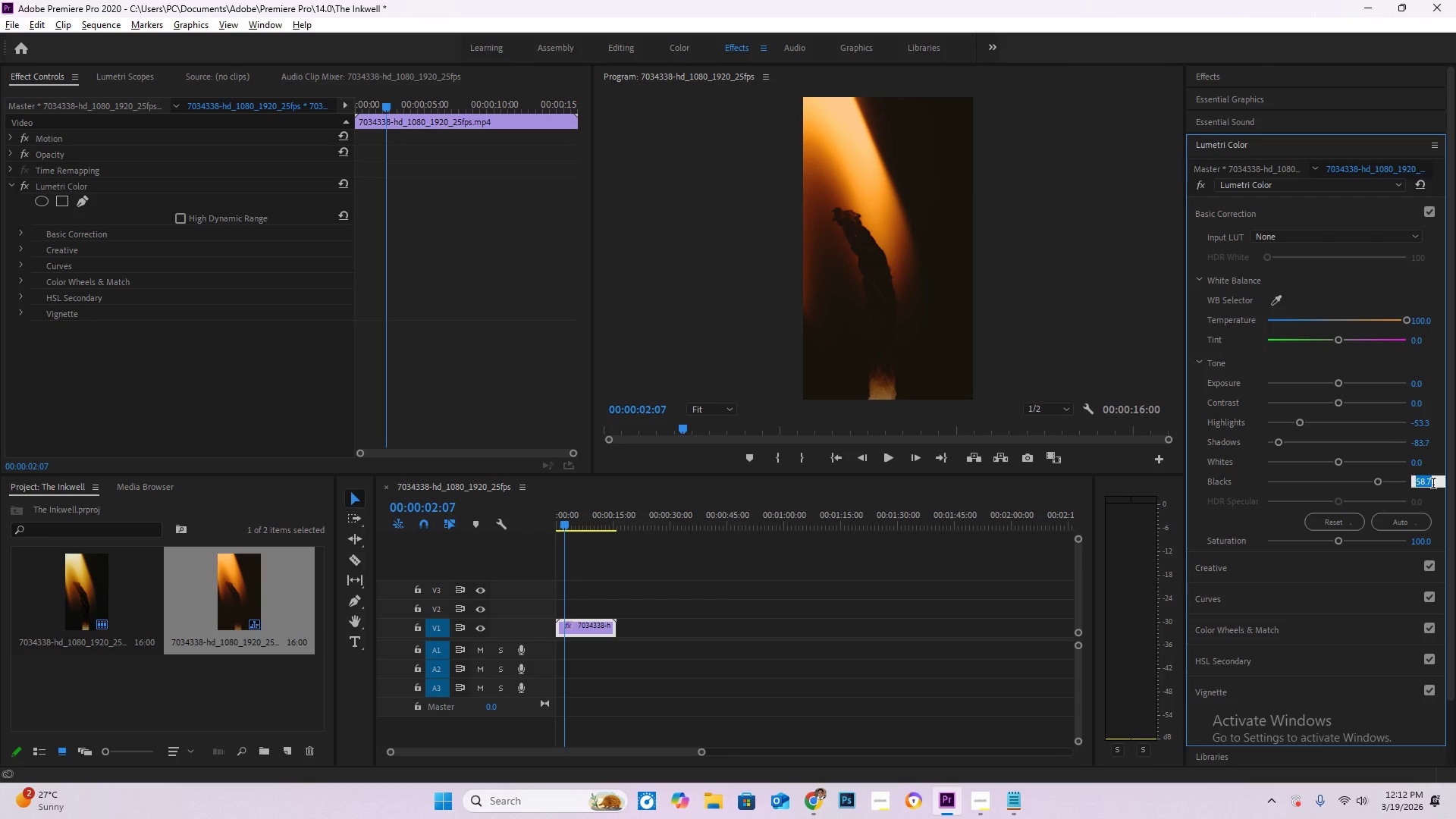 
key(Numpad0)
 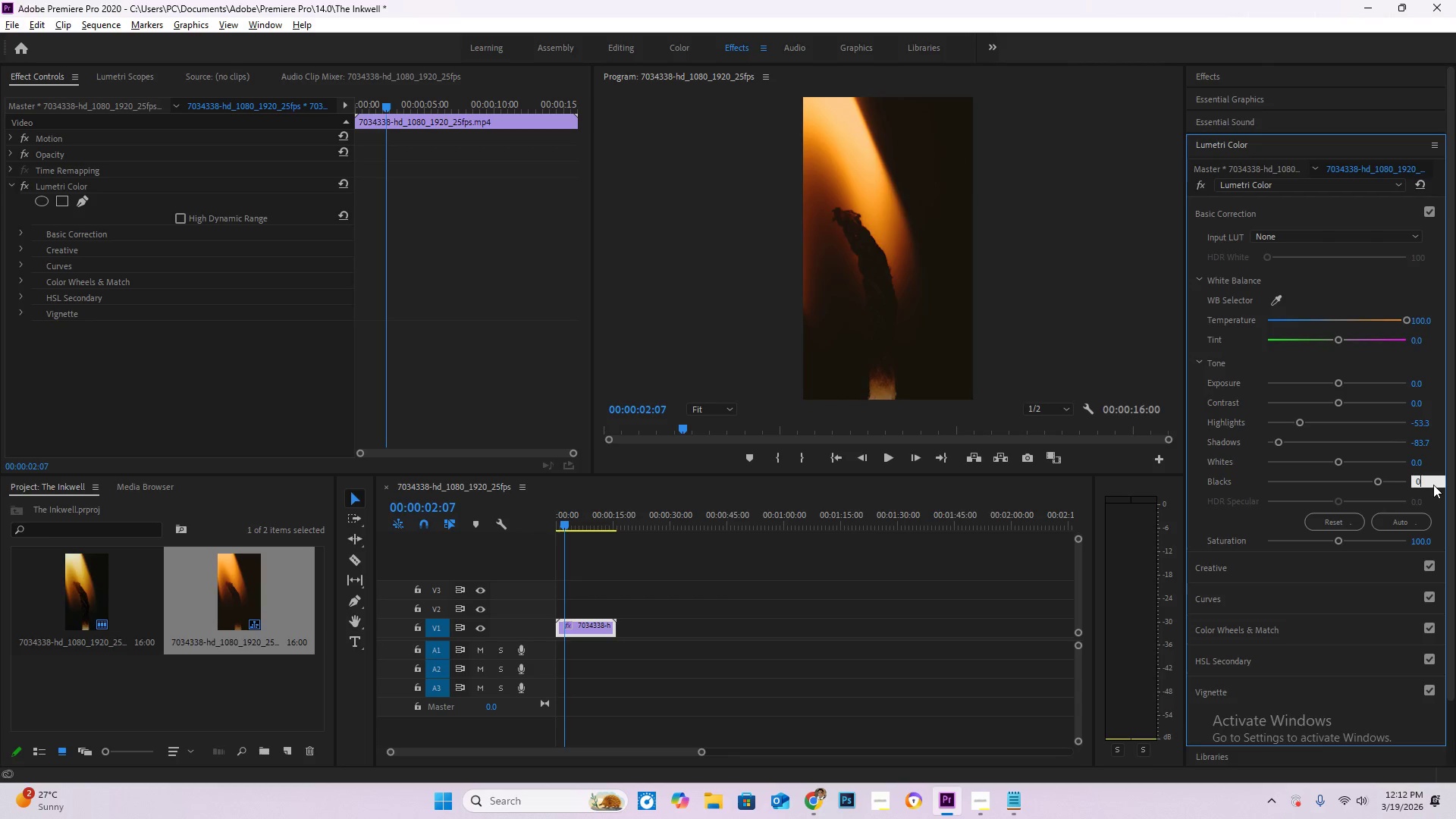 
key(NumpadEnter)
 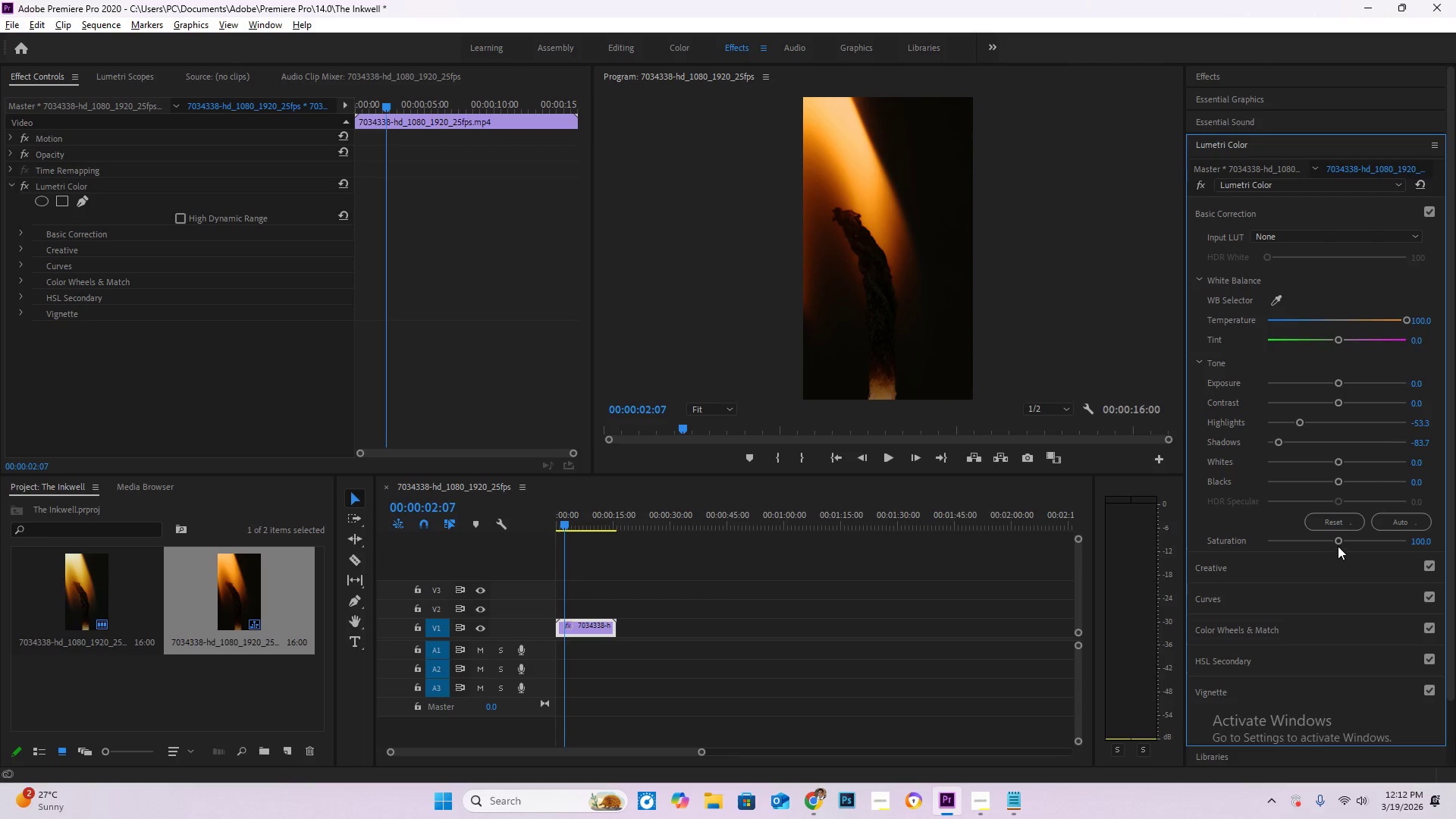 
left_click_drag(start_coordinate=[1338, 541], to_coordinate=[1360, 552])
 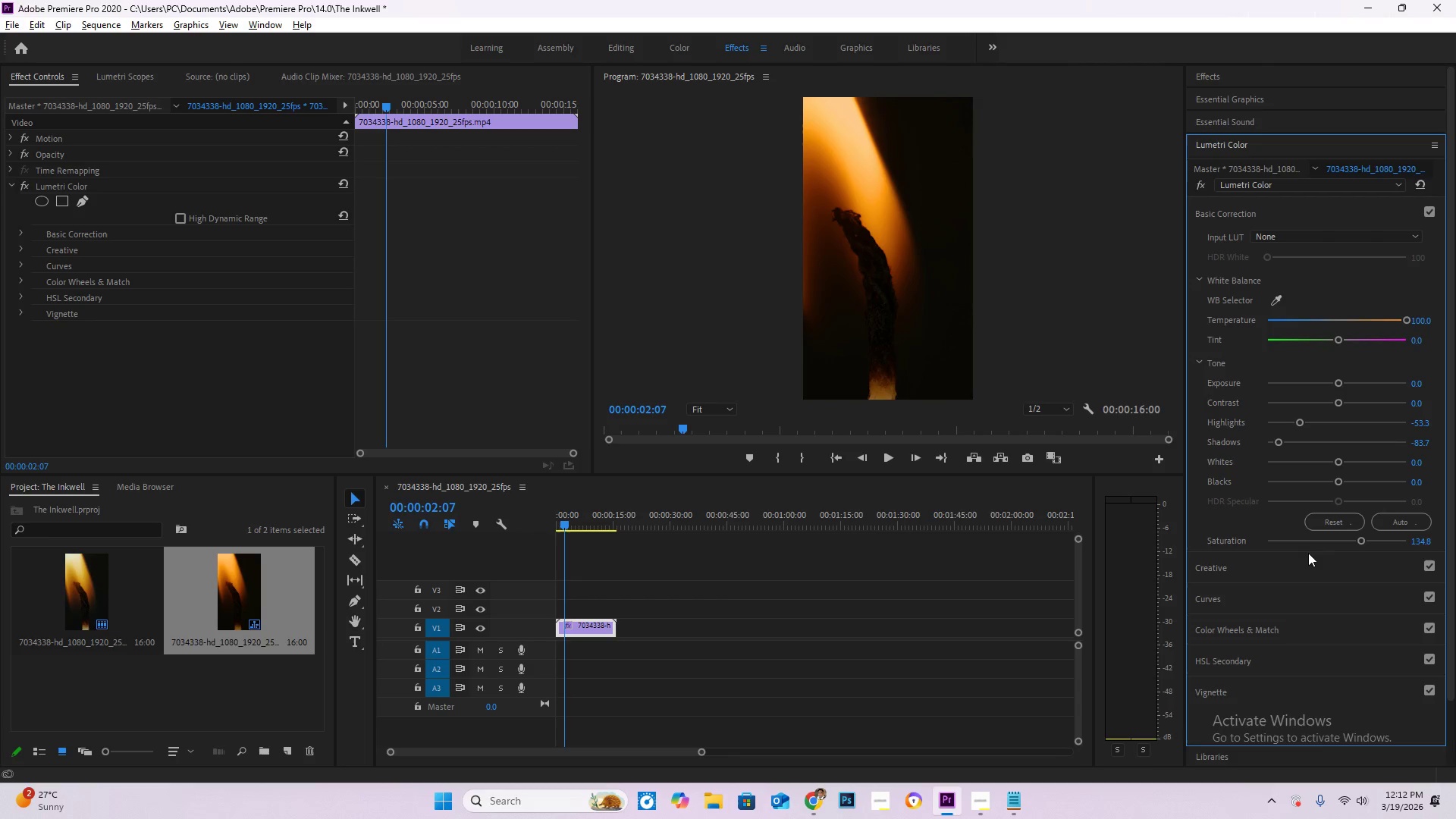 
key(Space)
 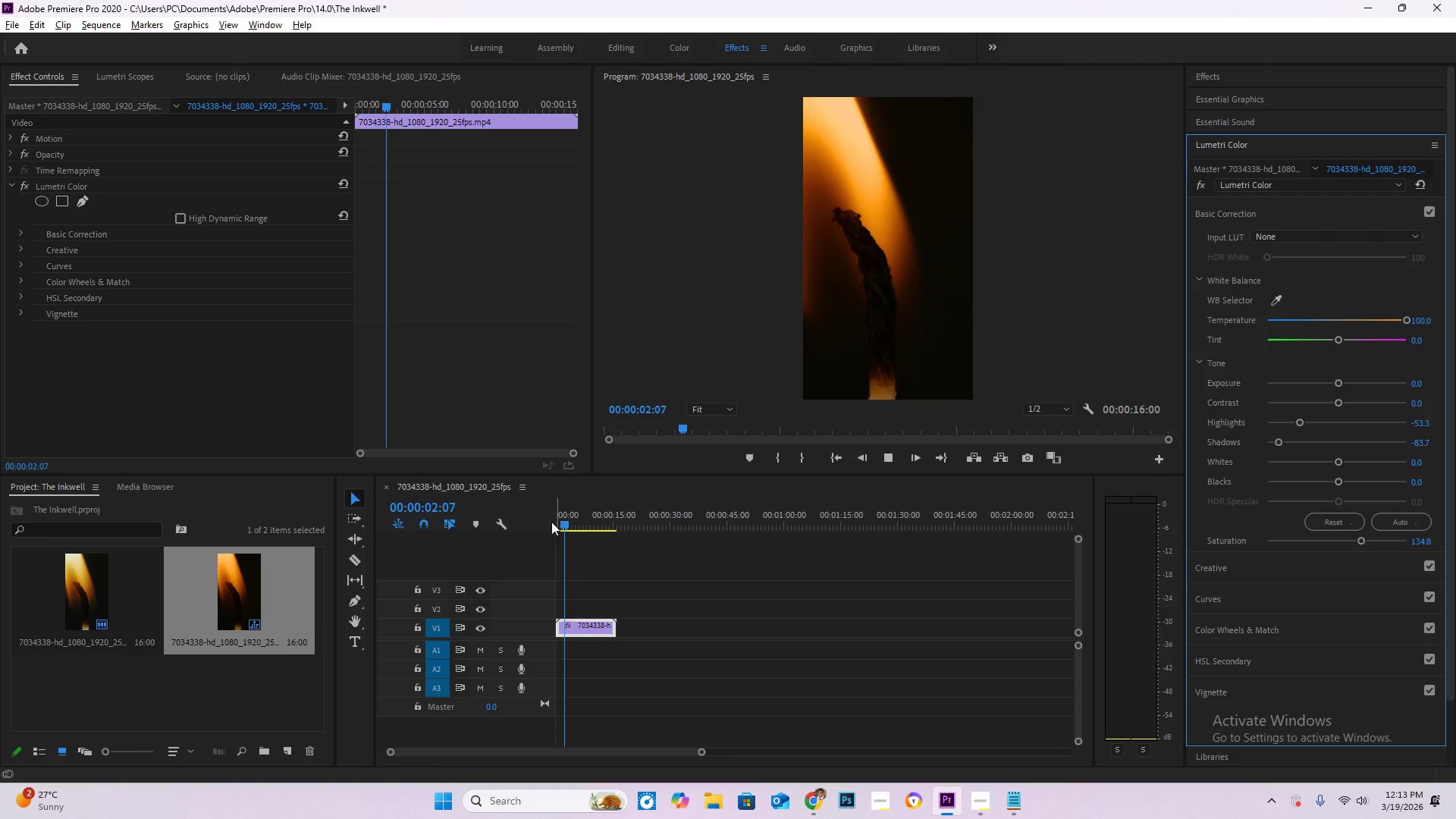 
left_click_drag(start_coordinate=[566, 522], to_coordinate=[596, 530])
 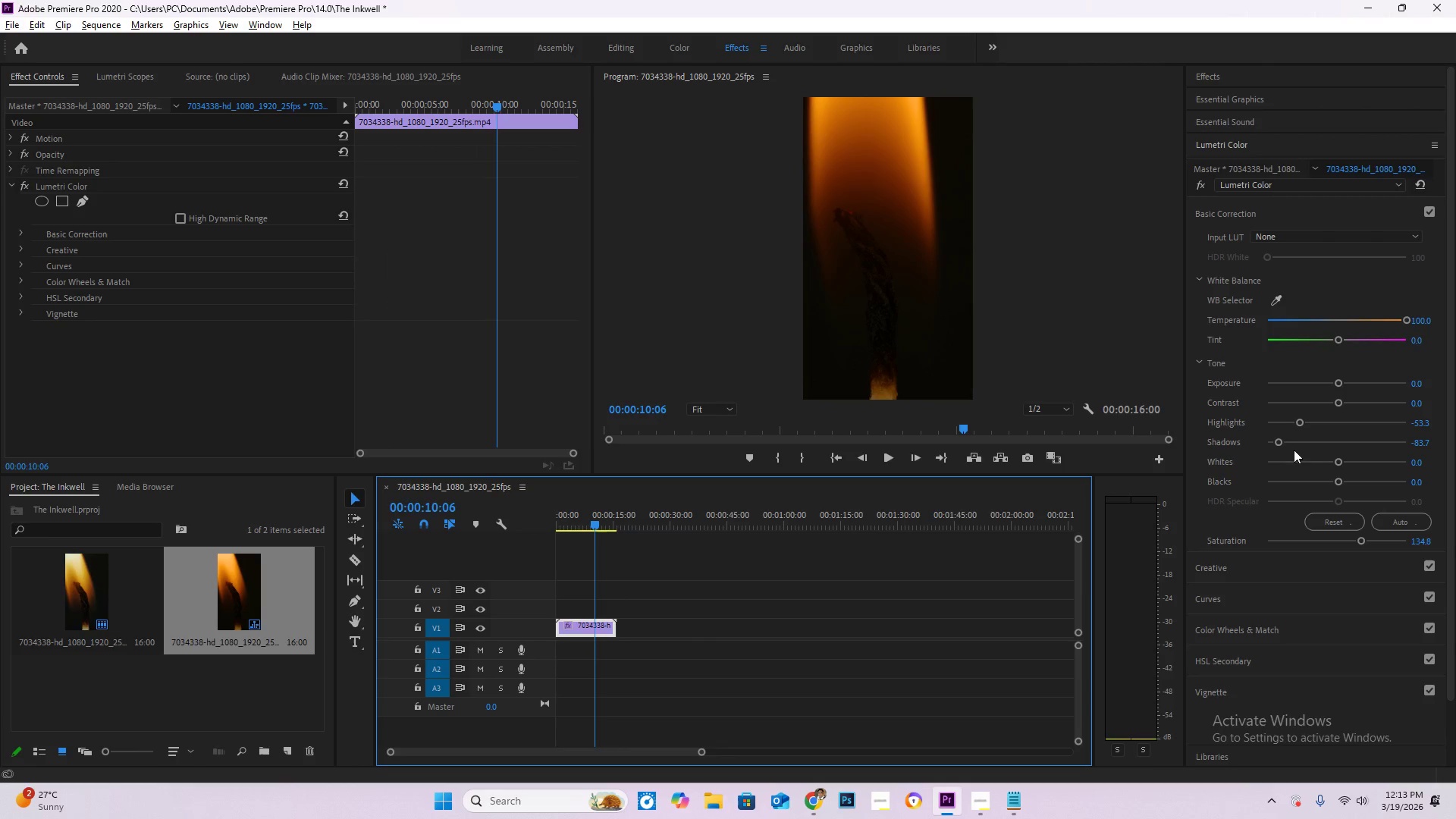 
left_click_drag(start_coordinate=[1280, 440], to_coordinate=[1234, 438])
 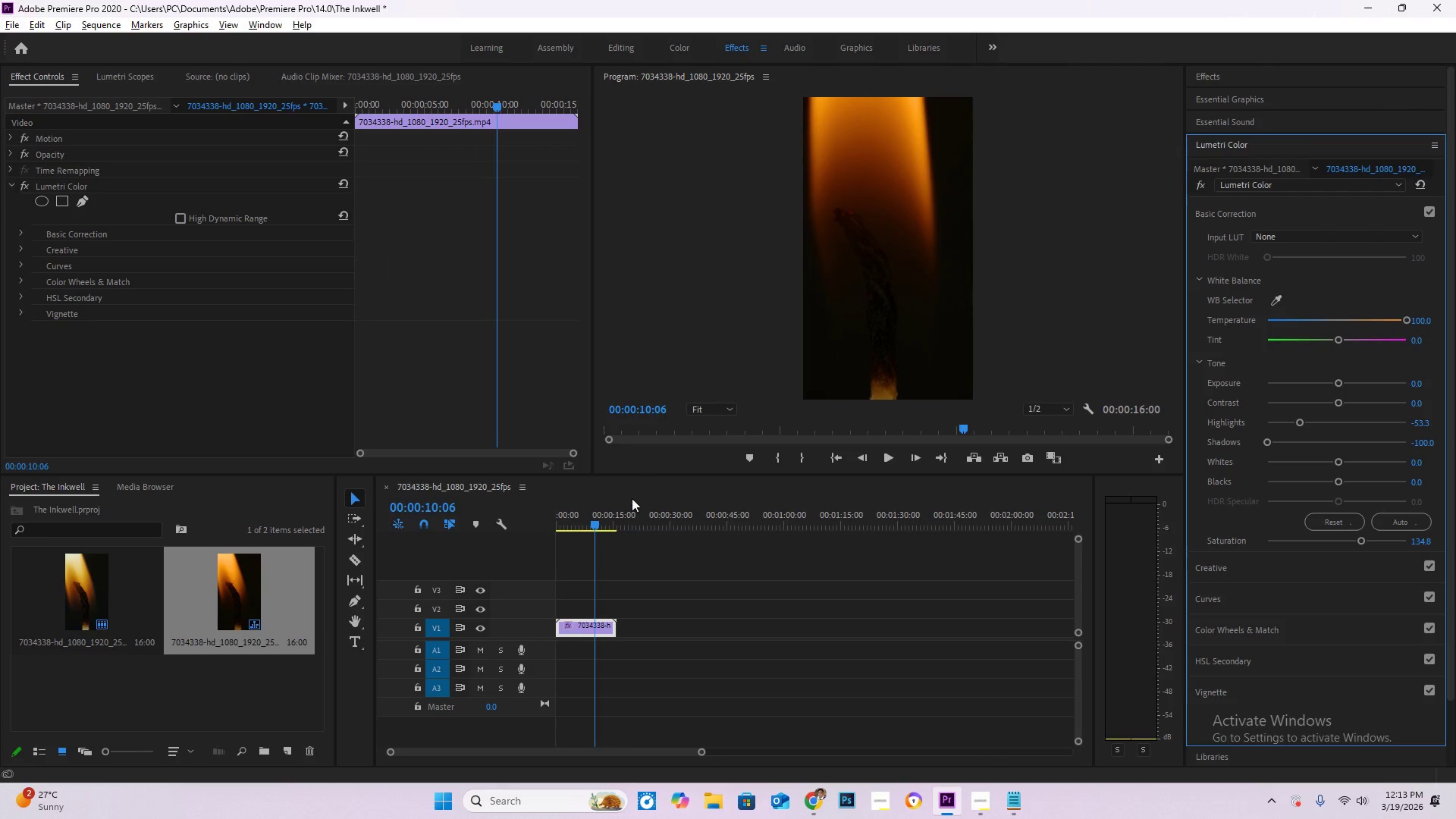 
key(Space)
 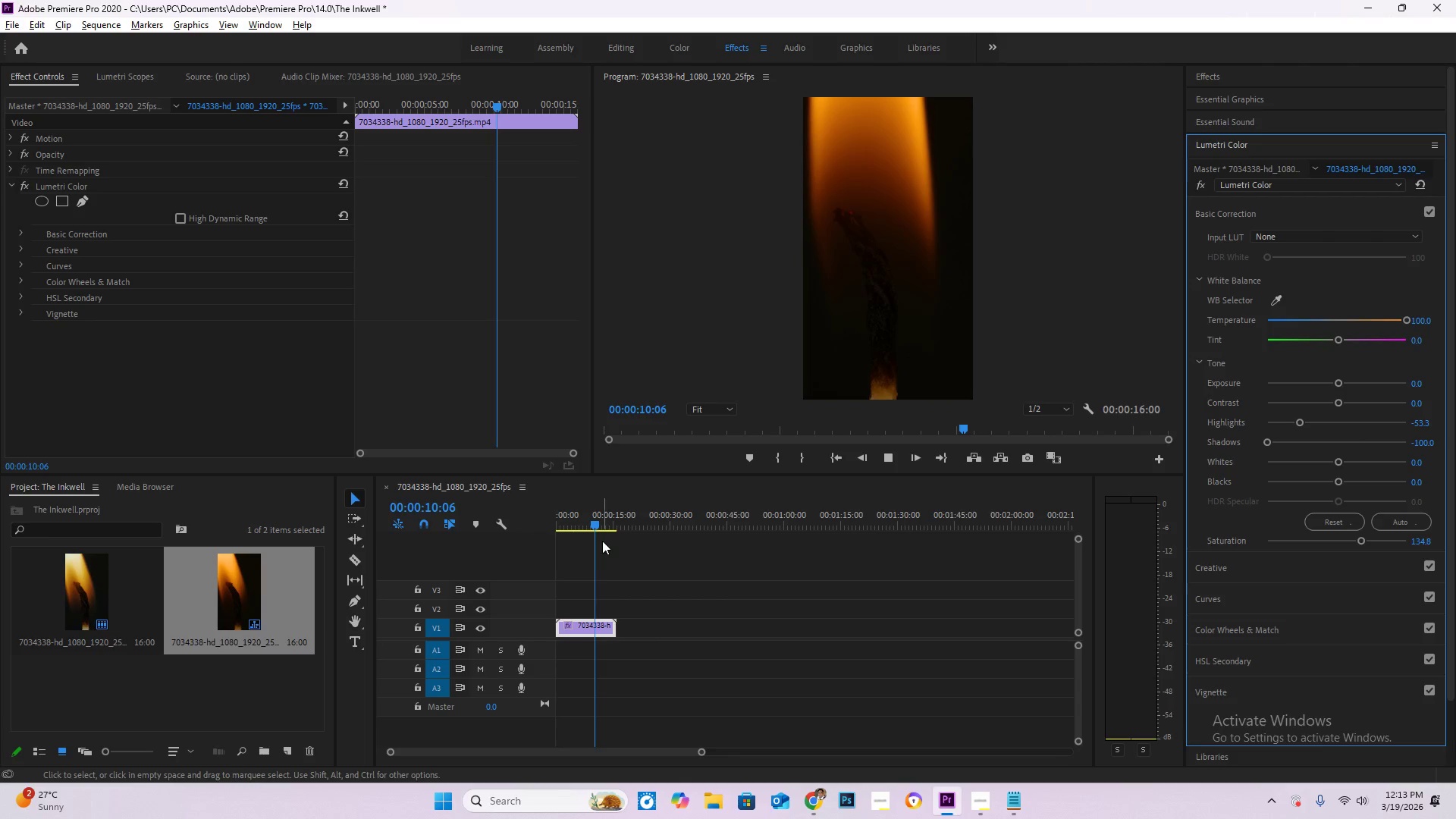 
left_click_drag(start_coordinate=[587, 523], to_coordinate=[494, 522])
 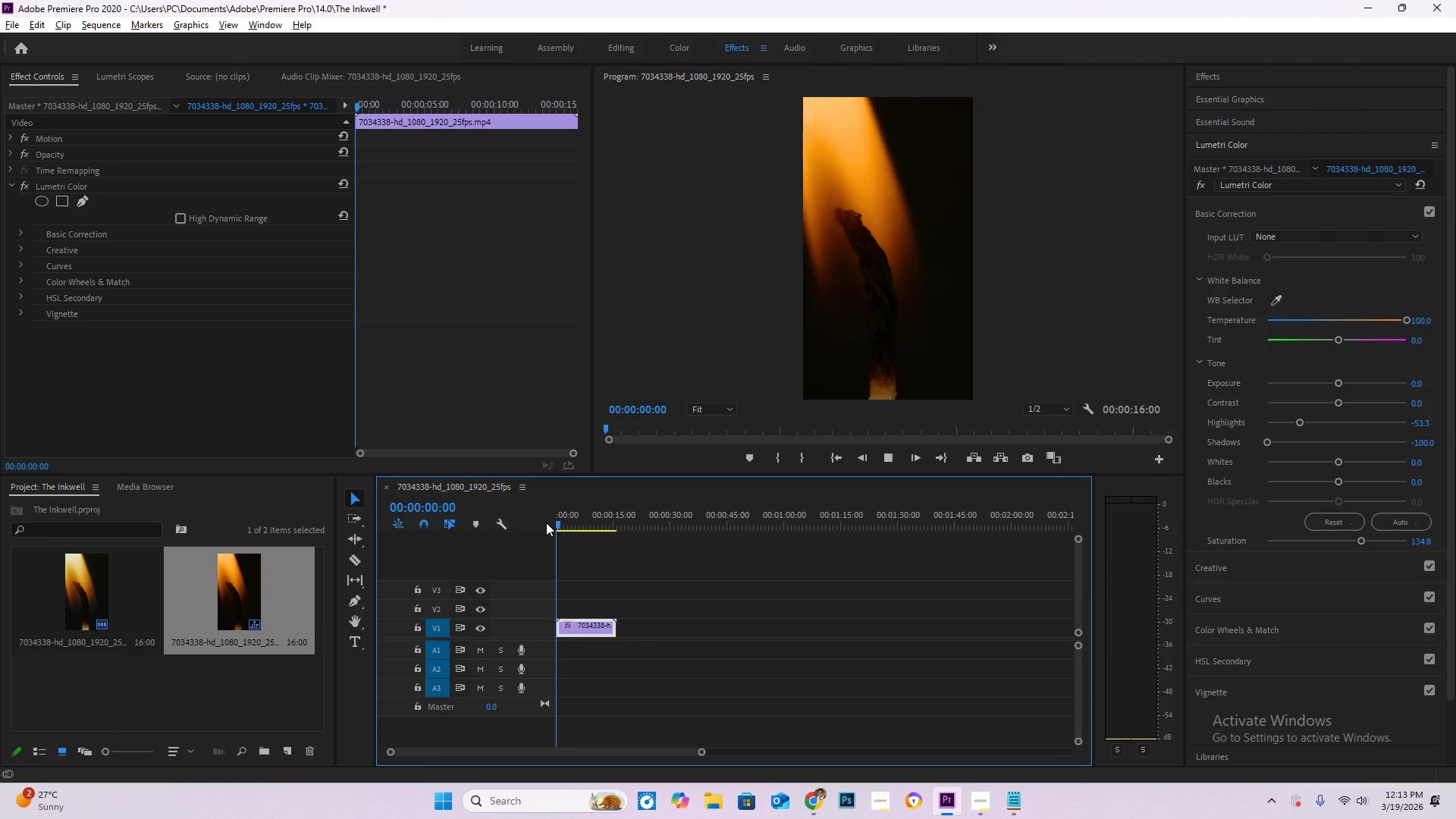 
key(Space)
 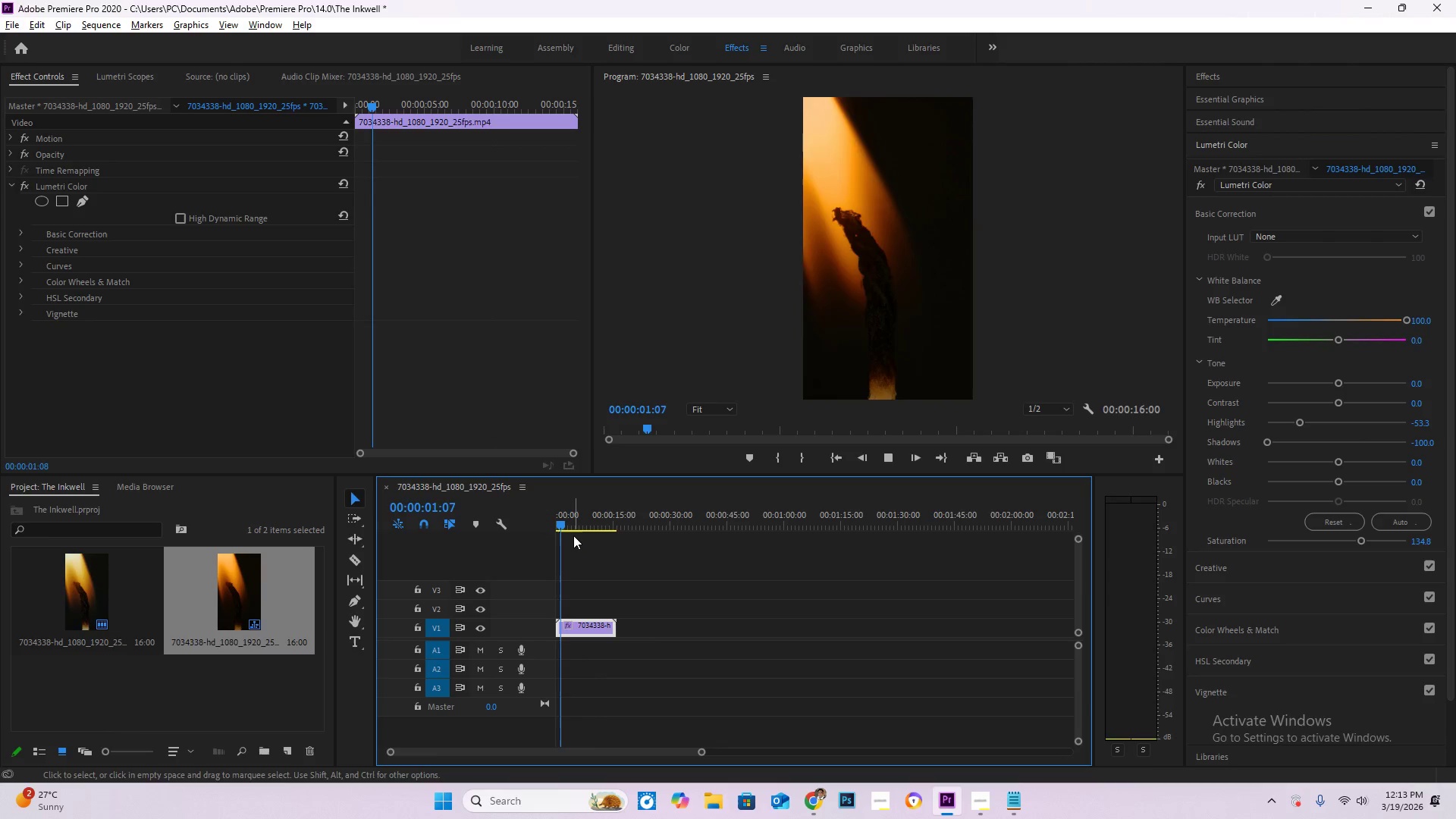 
key(Space)
 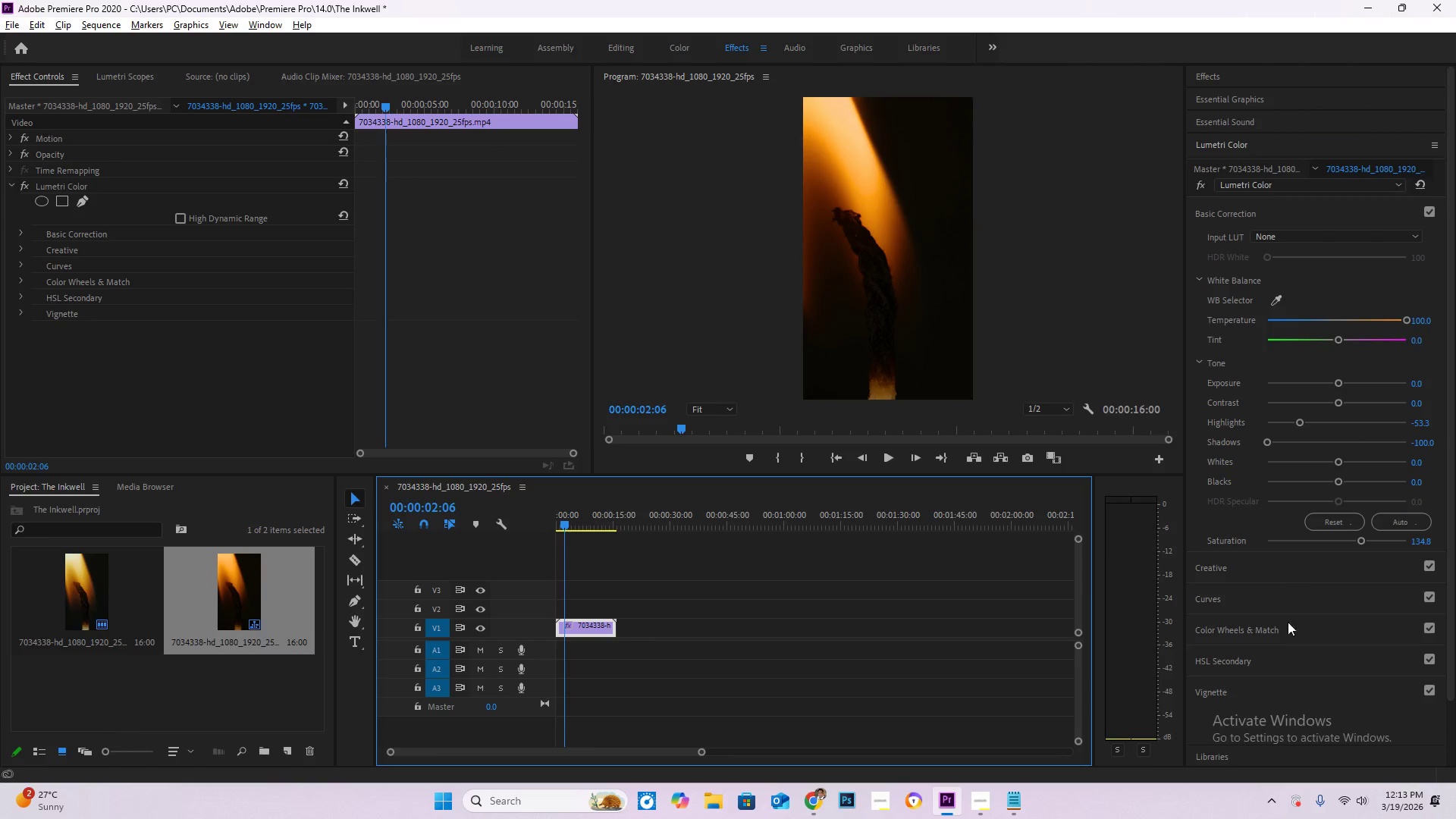 
left_click([1296, 634])
 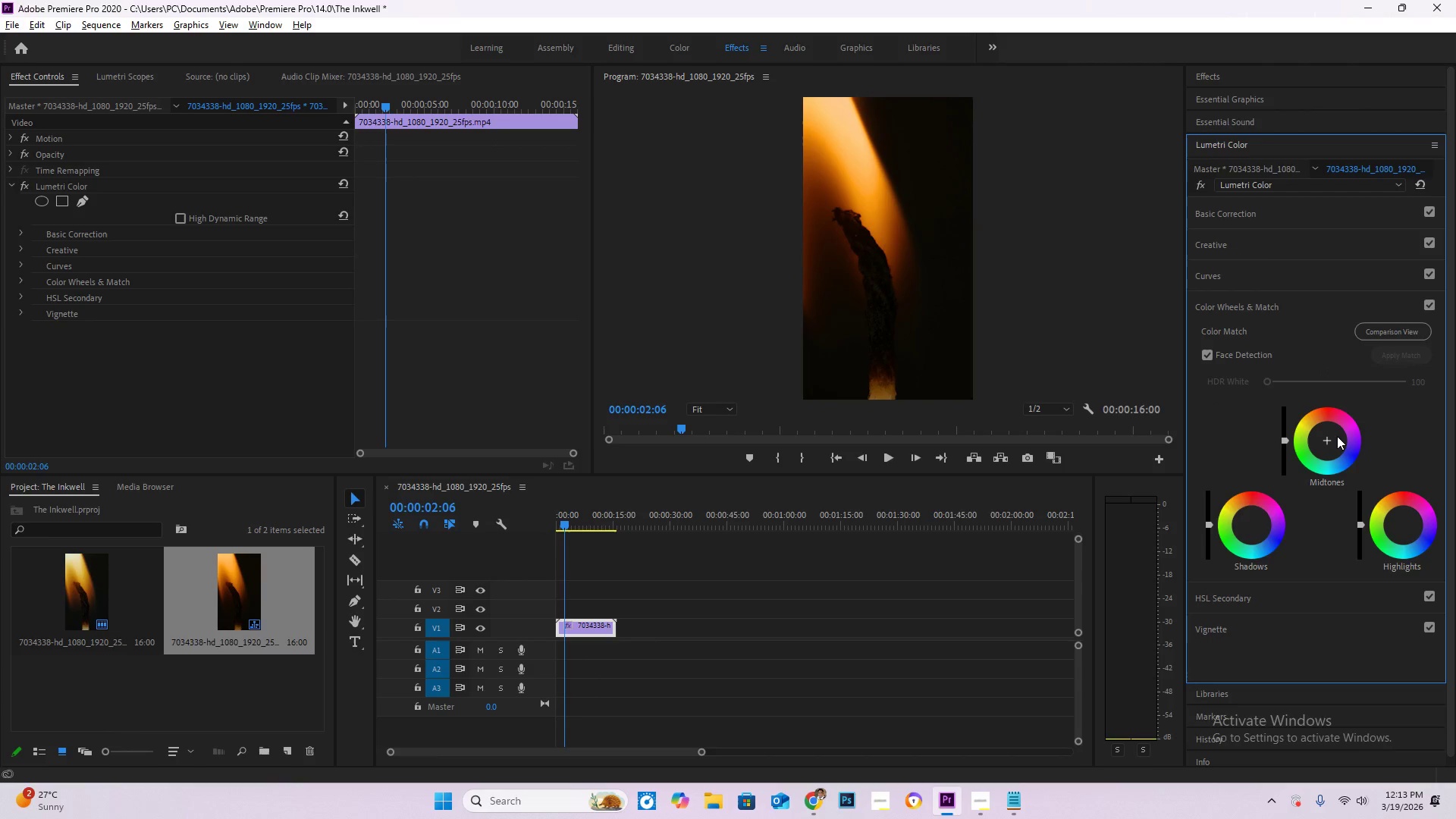 
left_click_drag(start_coordinate=[1332, 435], to_coordinate=[1338, 440])
 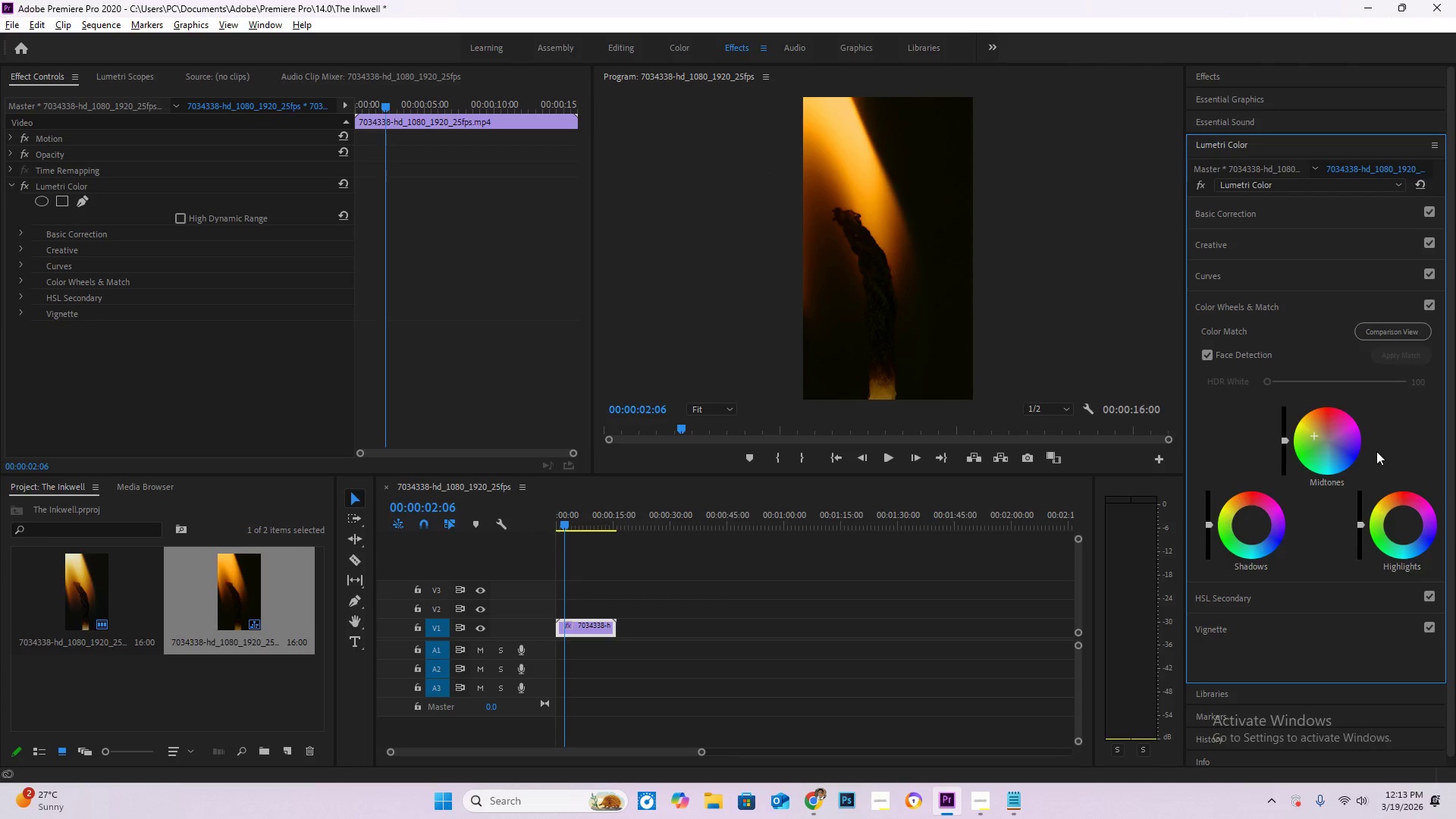 
key(Control+Z)
 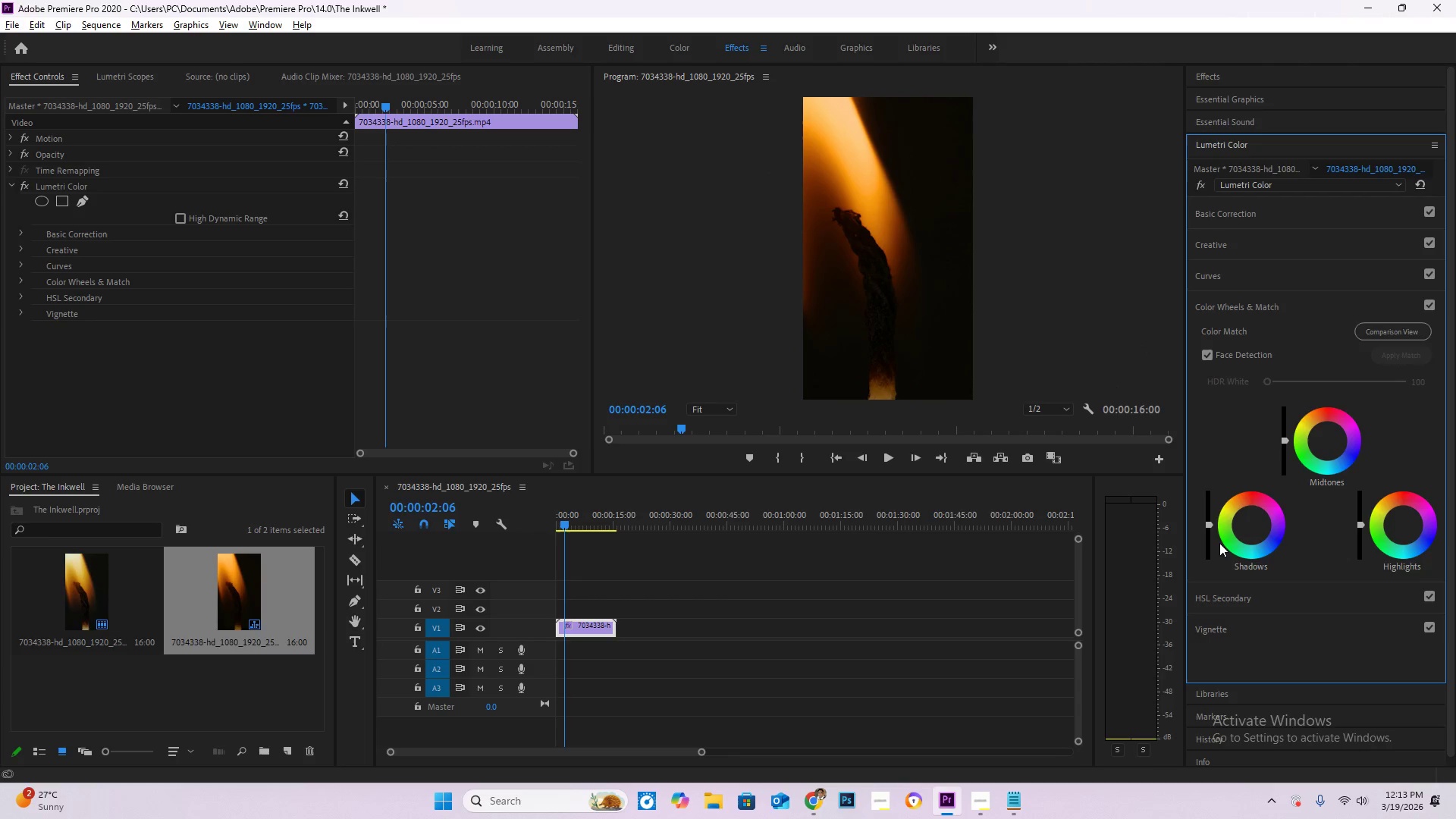 
left_click_drag(start_coordinate=[1208, 526], to_coordinate=[1198, 628])
 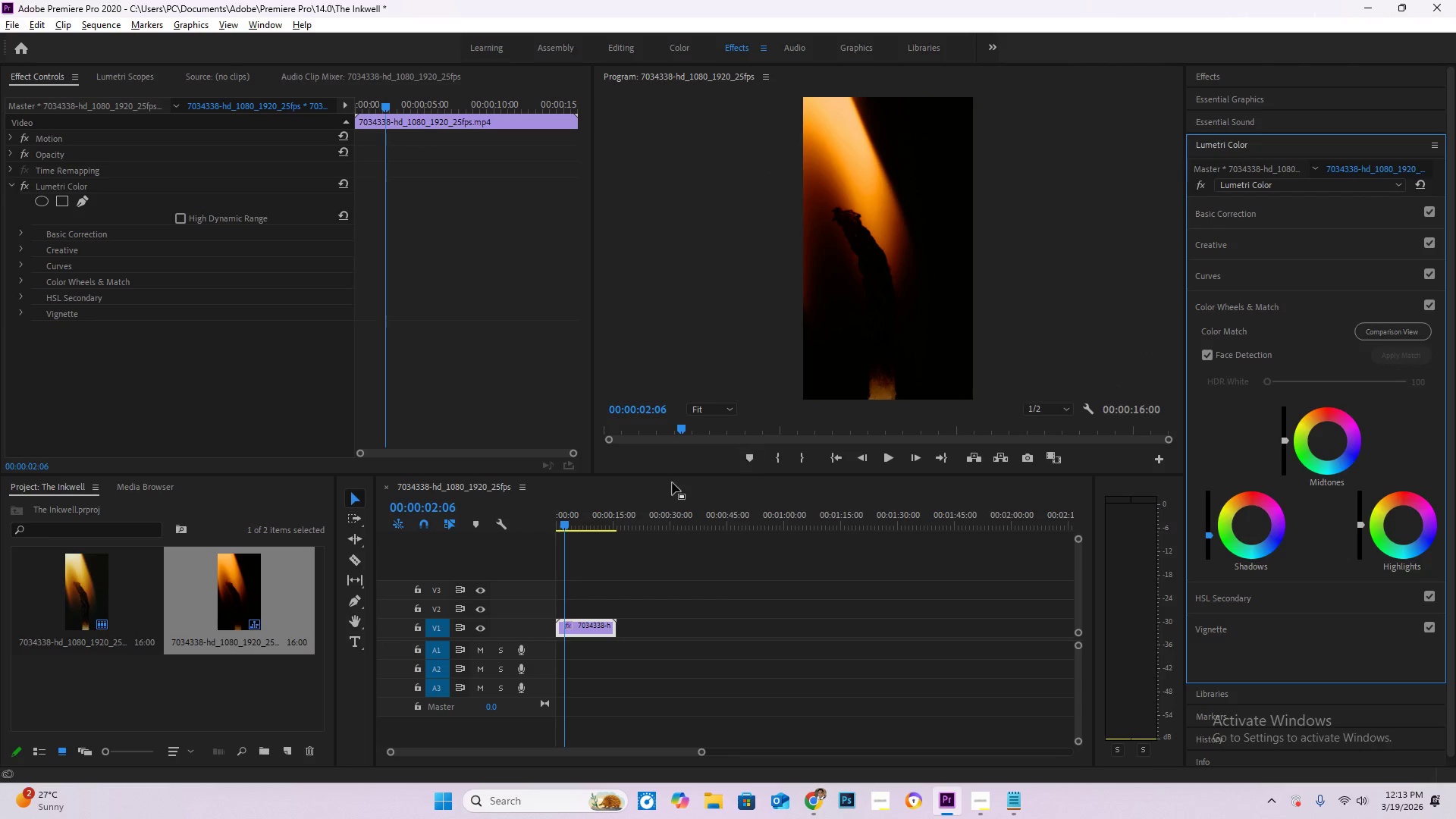 
key(Space)
 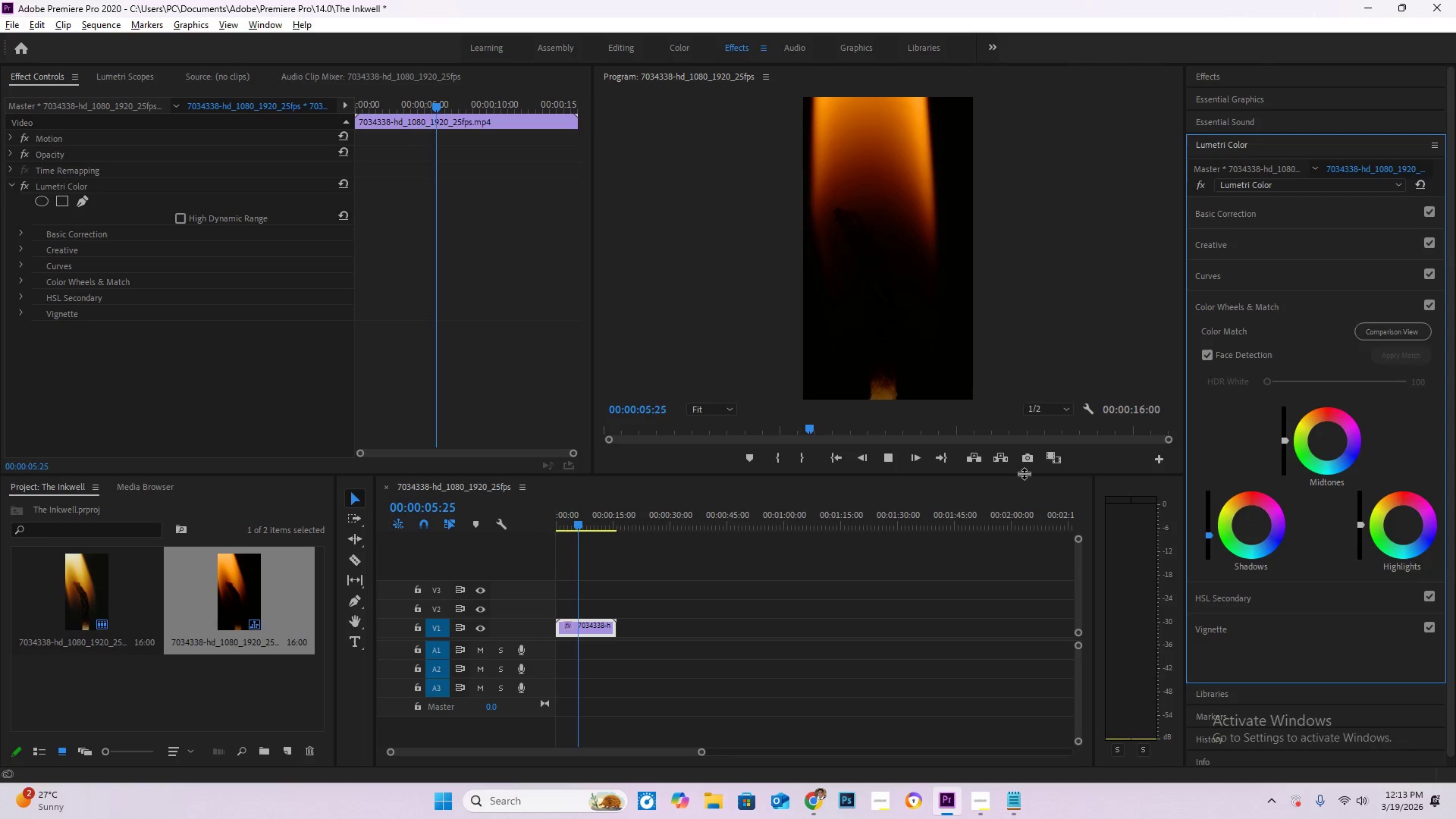 
key(Space)
 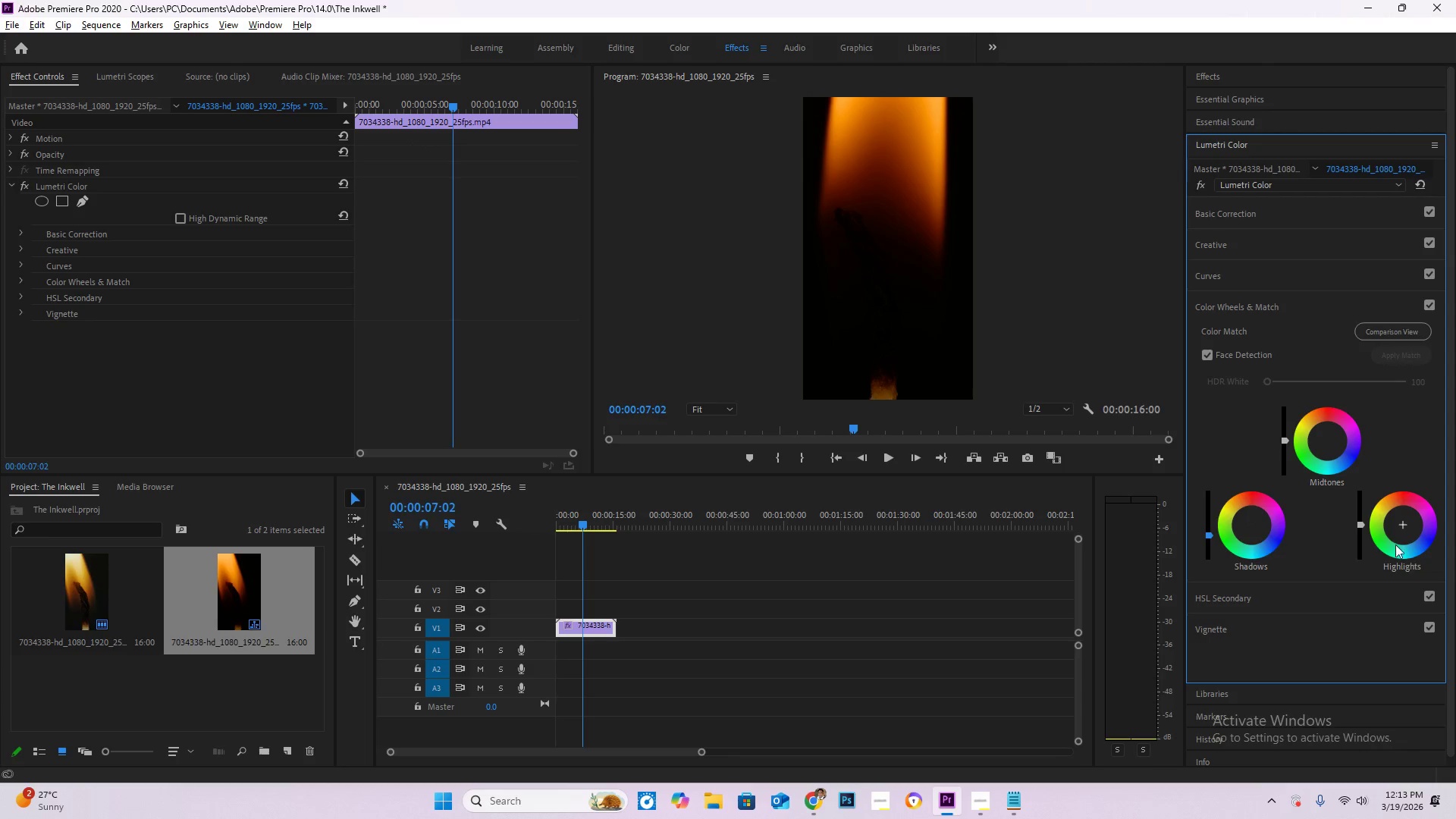 
left_click_drag(start_coordinate=[1353, 519], to_coordinate=[1370, 538])
 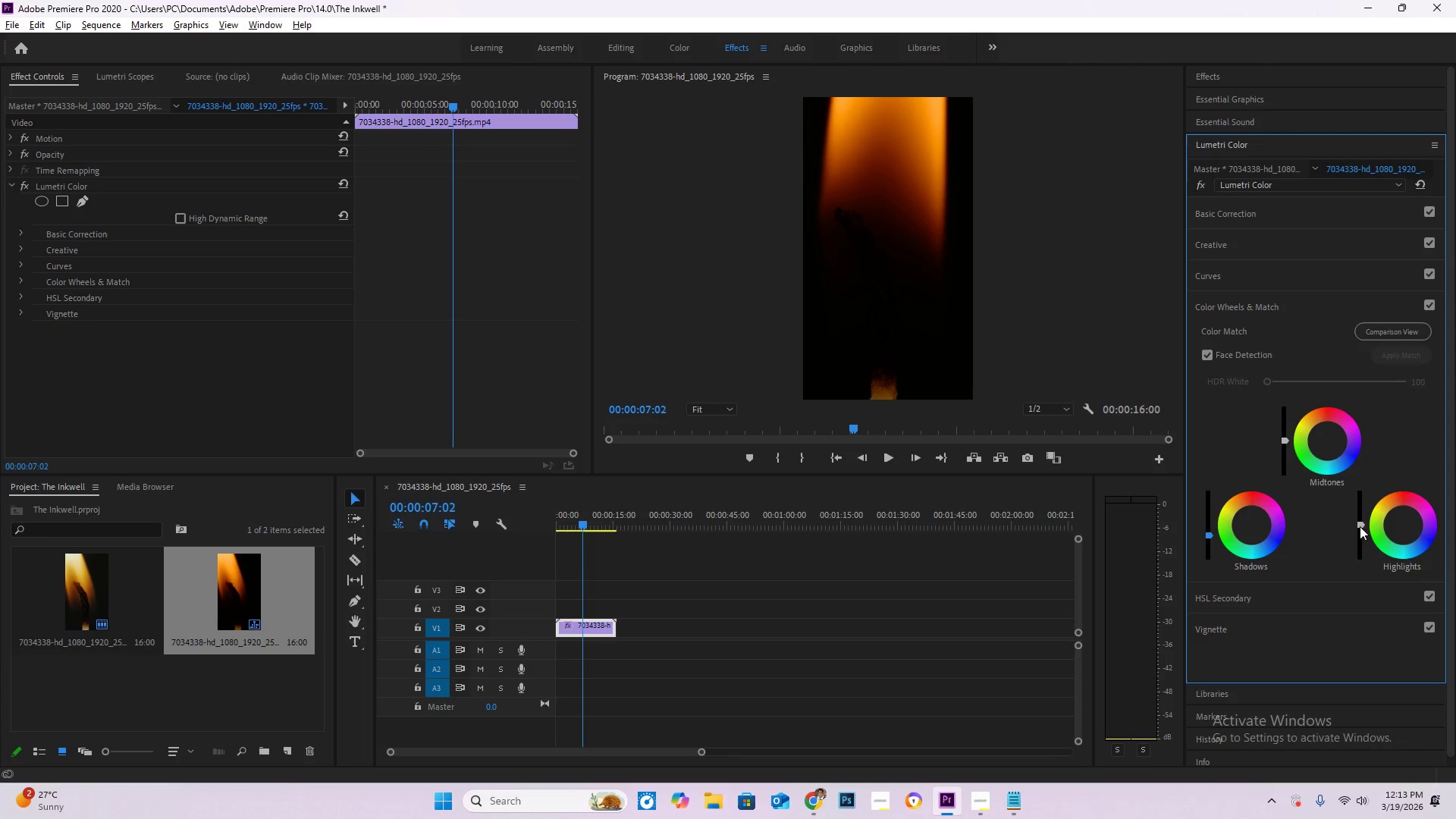 
left_click_drag(start_coordinate=[1360, 526], to_coordinate=[1360, 505])
 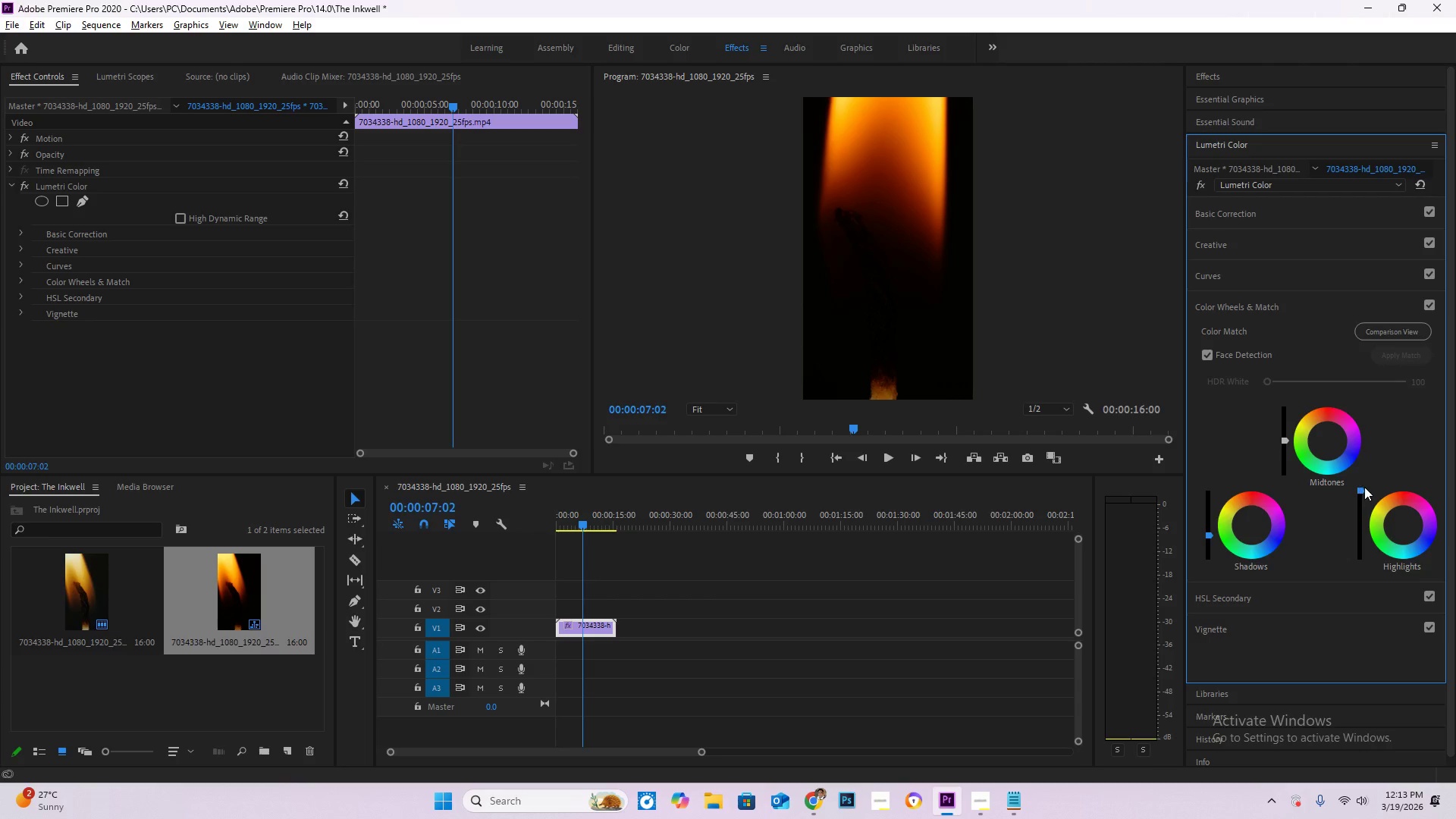 
left_click_drag(start_coordinate=[1362, 488], to_coordinate=[1363, 524])
 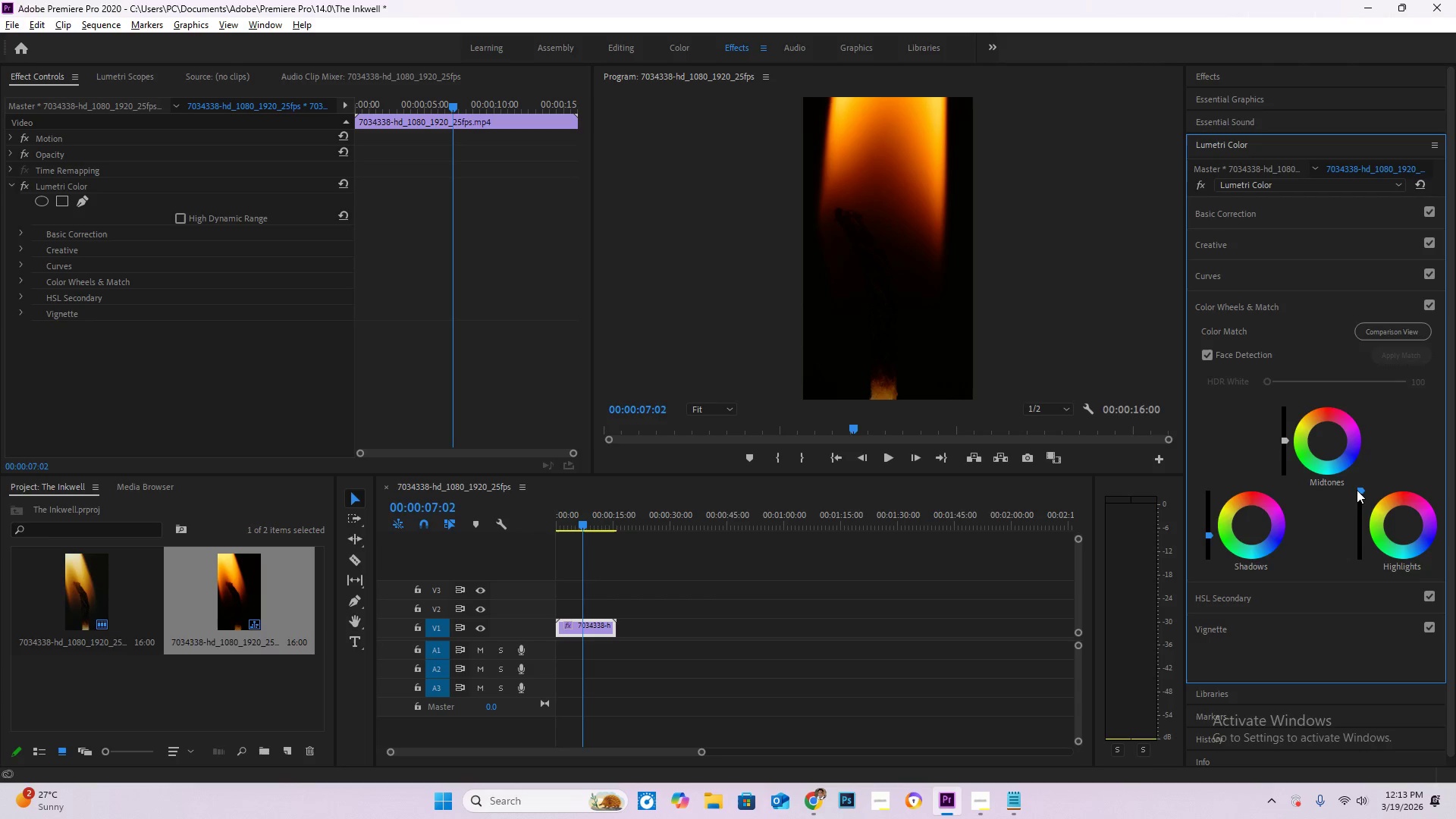 
left_click_drag(start_coordinate=[1357, 490], to_coordinate=[1362, 509])
 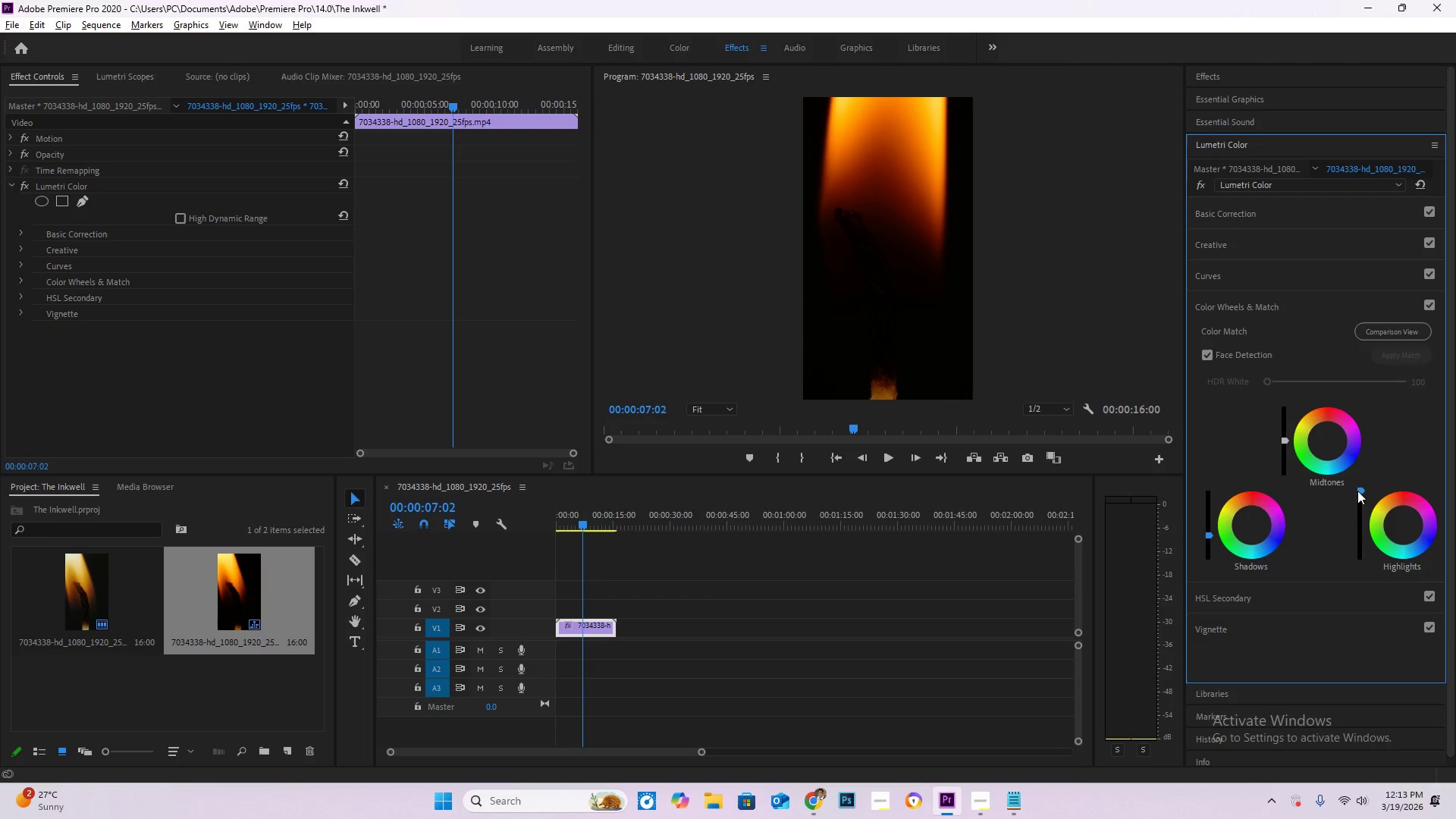 
left_click_drag(start_coordinate=[1357, 491], to_coordinate=[1370, 813])
 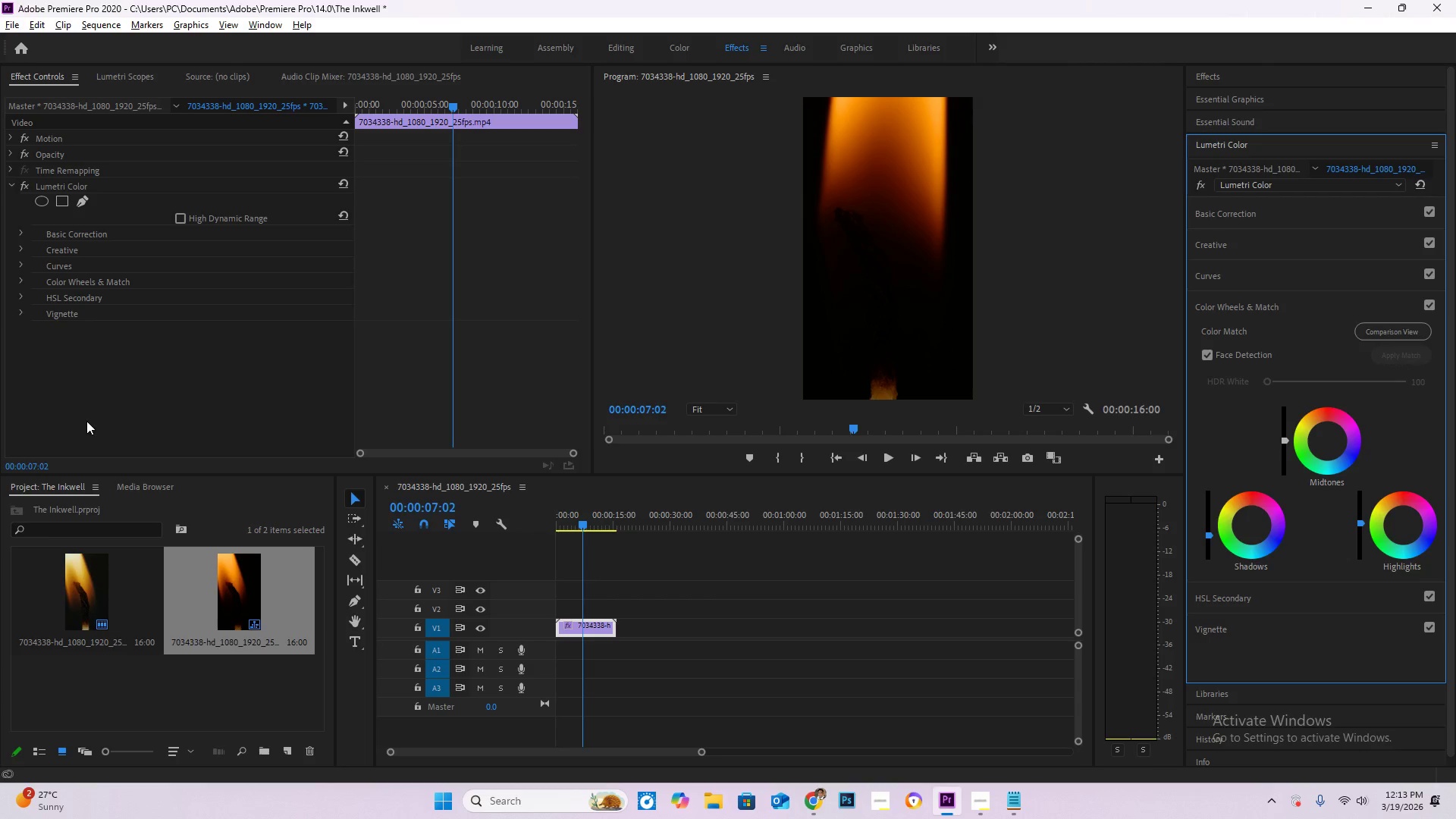 
key(Control+Z)
 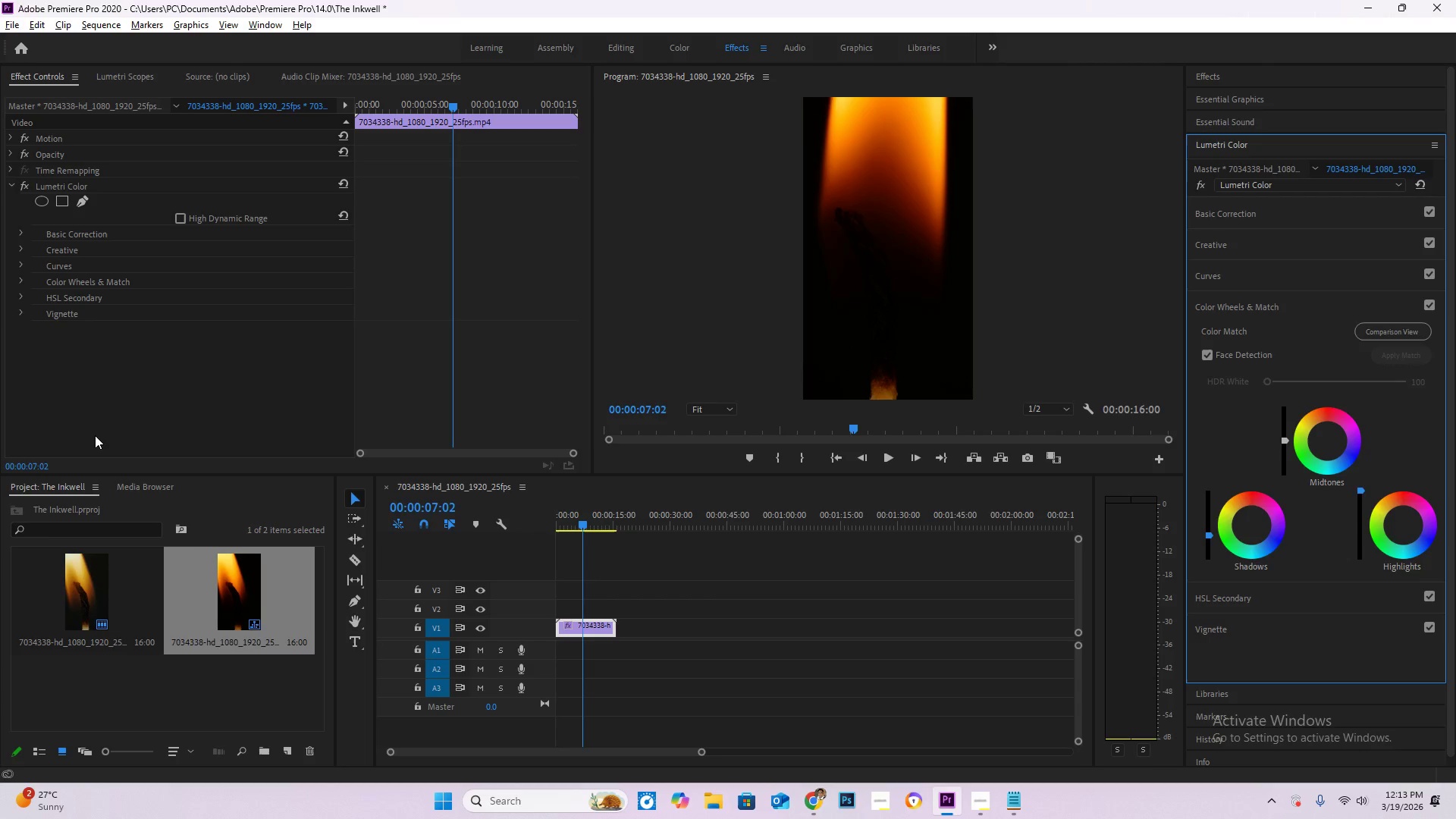 
key(Control+Z)
 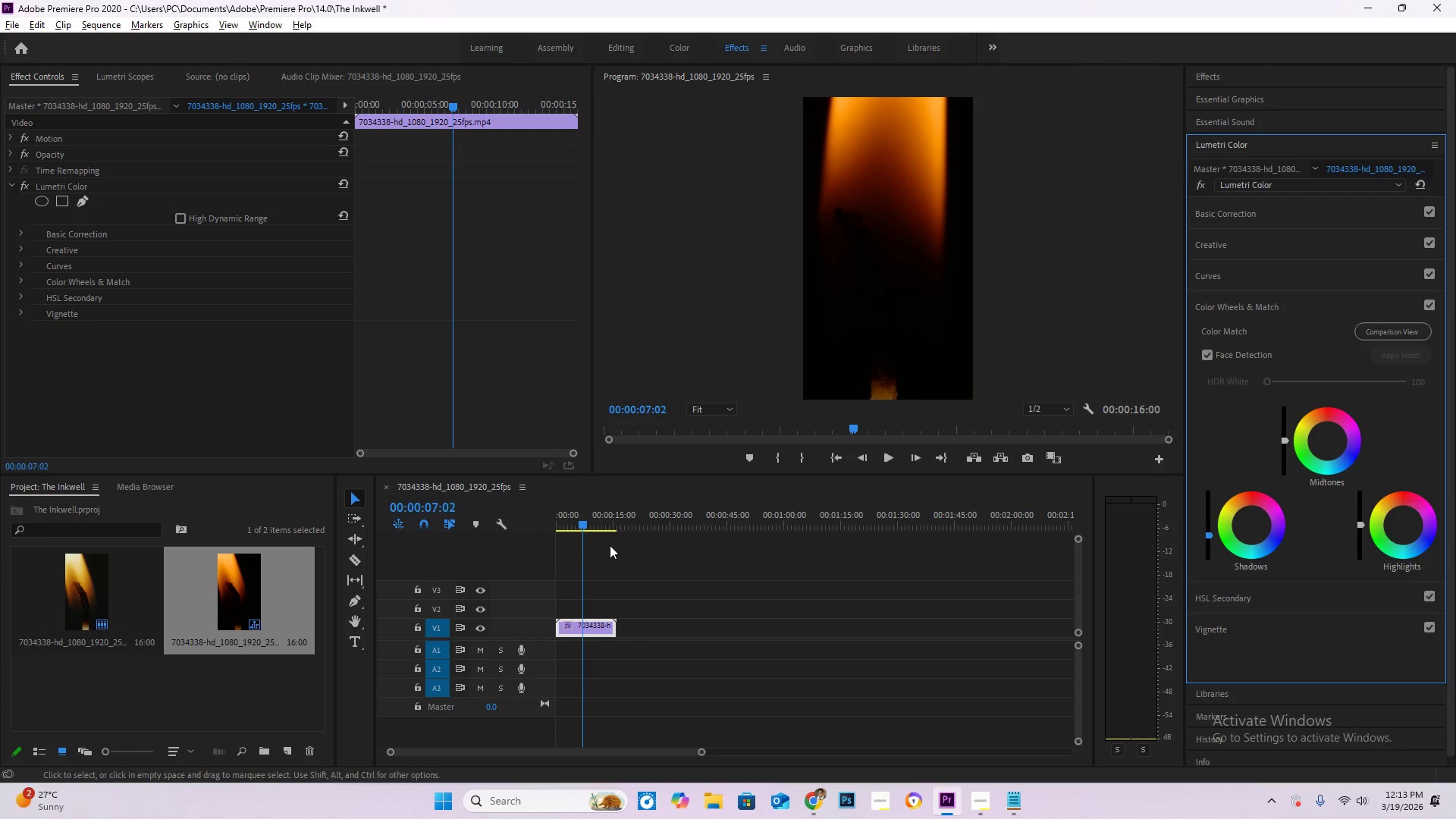 
left_click_drag(start_coordinate=[578, 529], to_coordinate=[466, 529])
 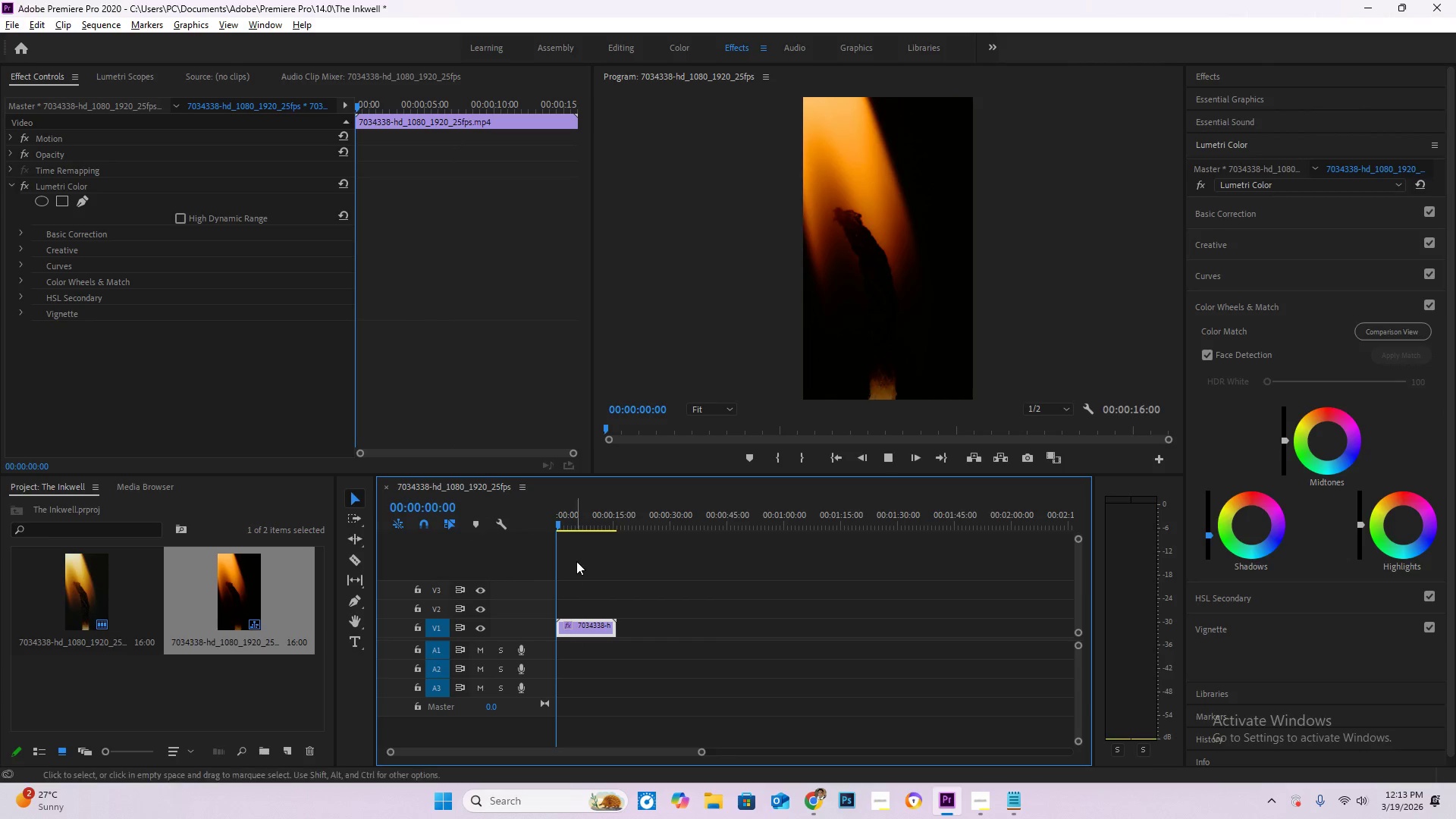 
key(Space)
 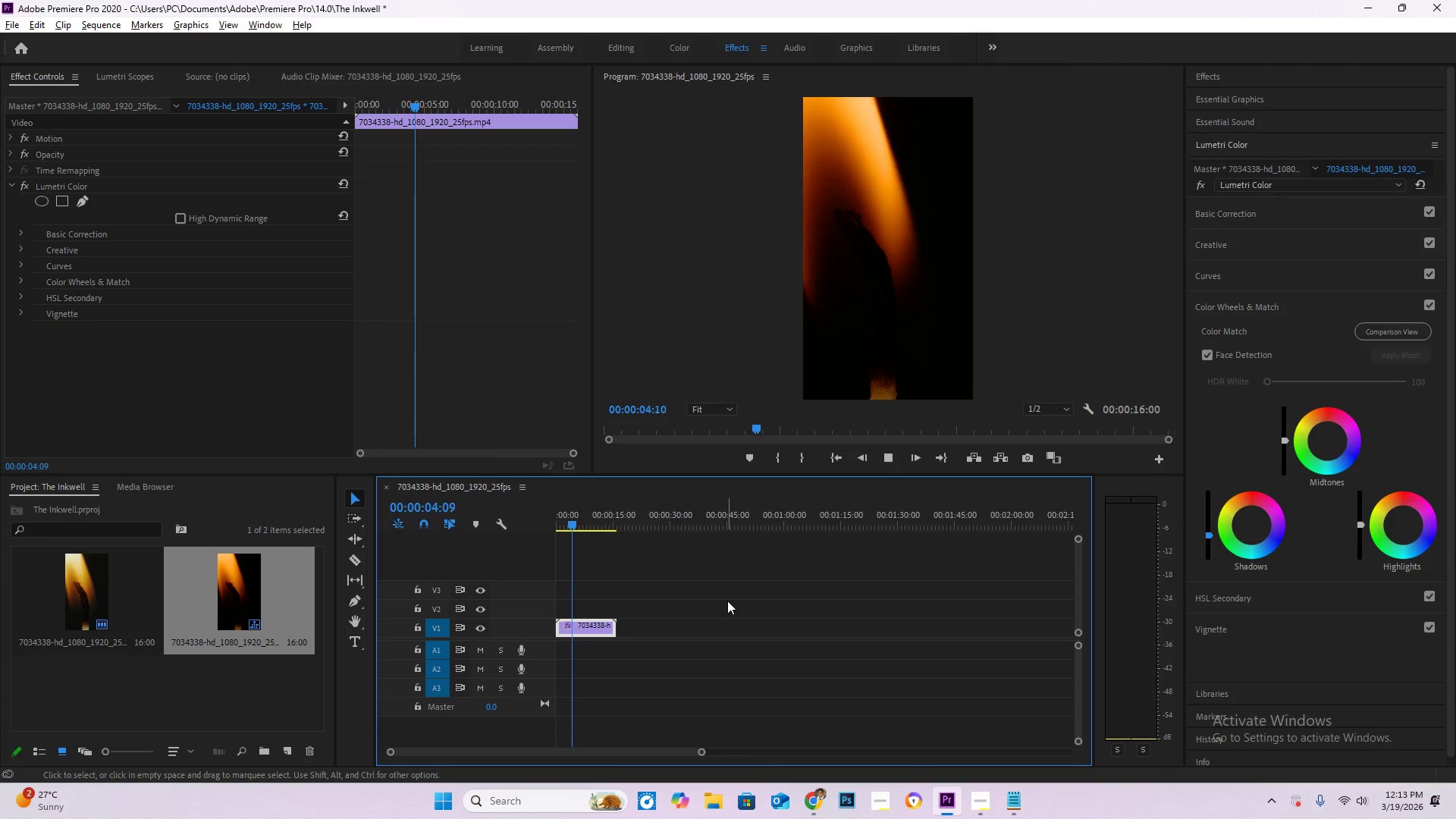 
wait(5.81)
 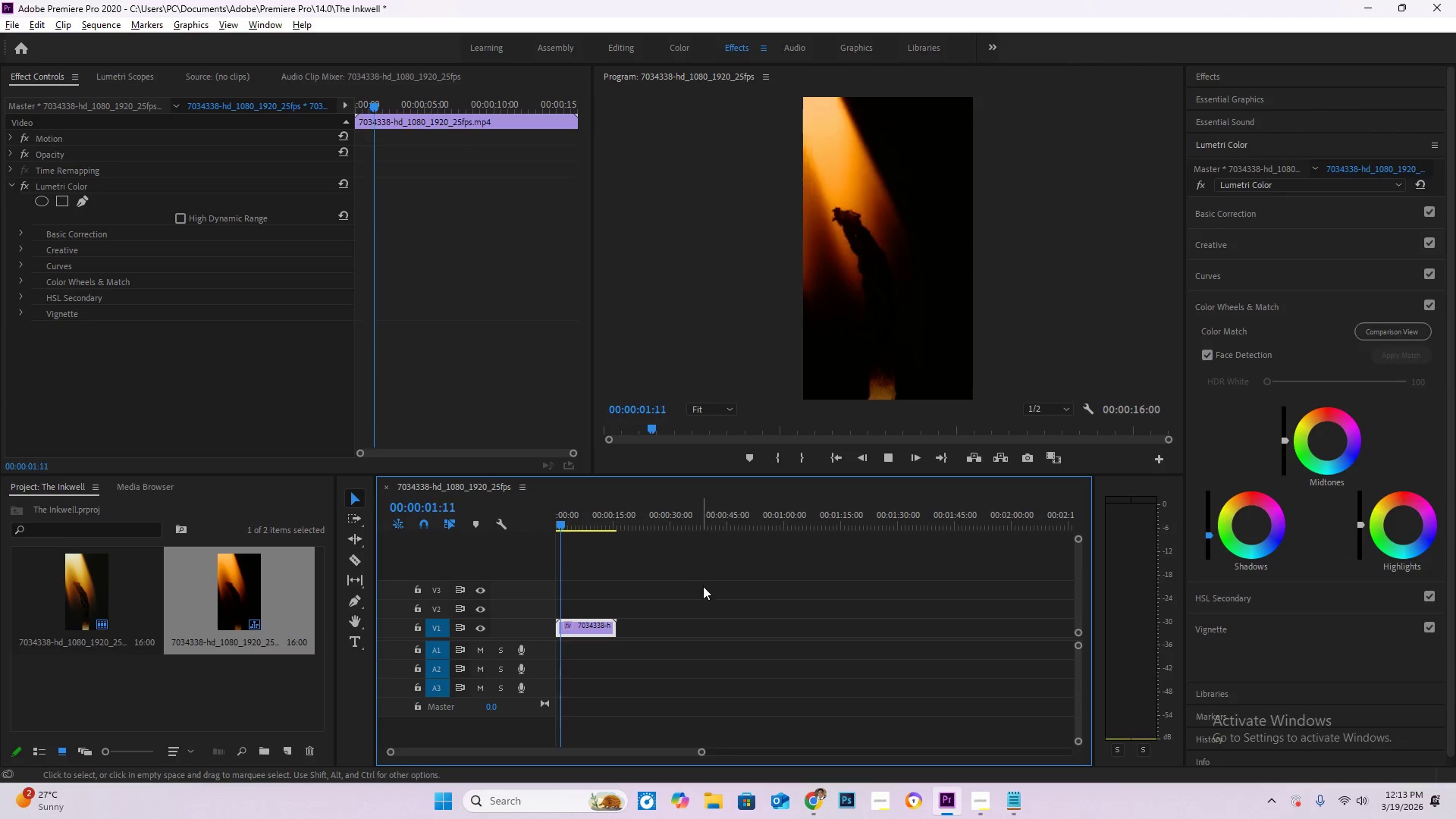 
key(Space)
 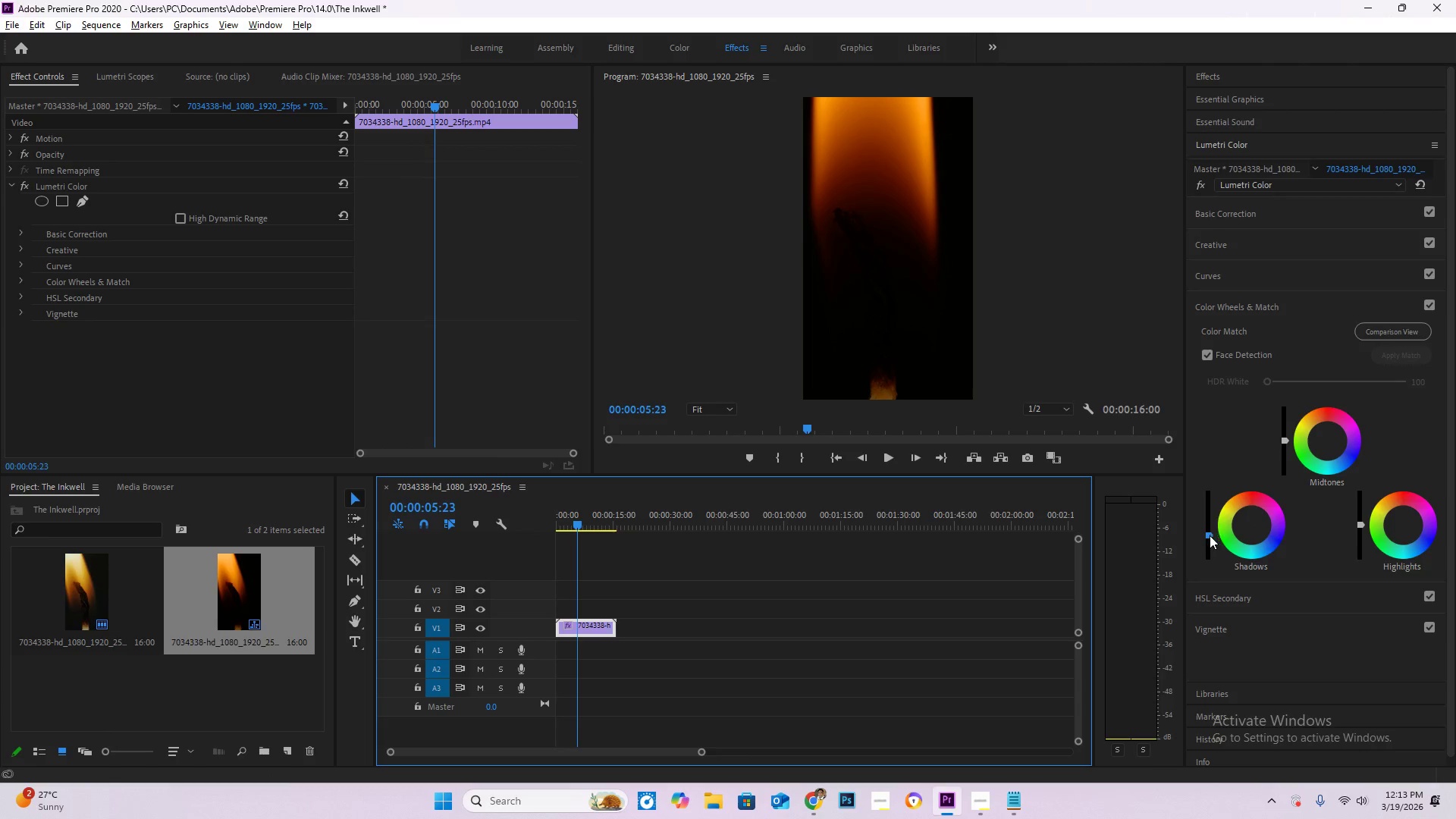 
left_click_drag(start_coordinate=[1207, 534], to_coordinate=[1250, 485])
 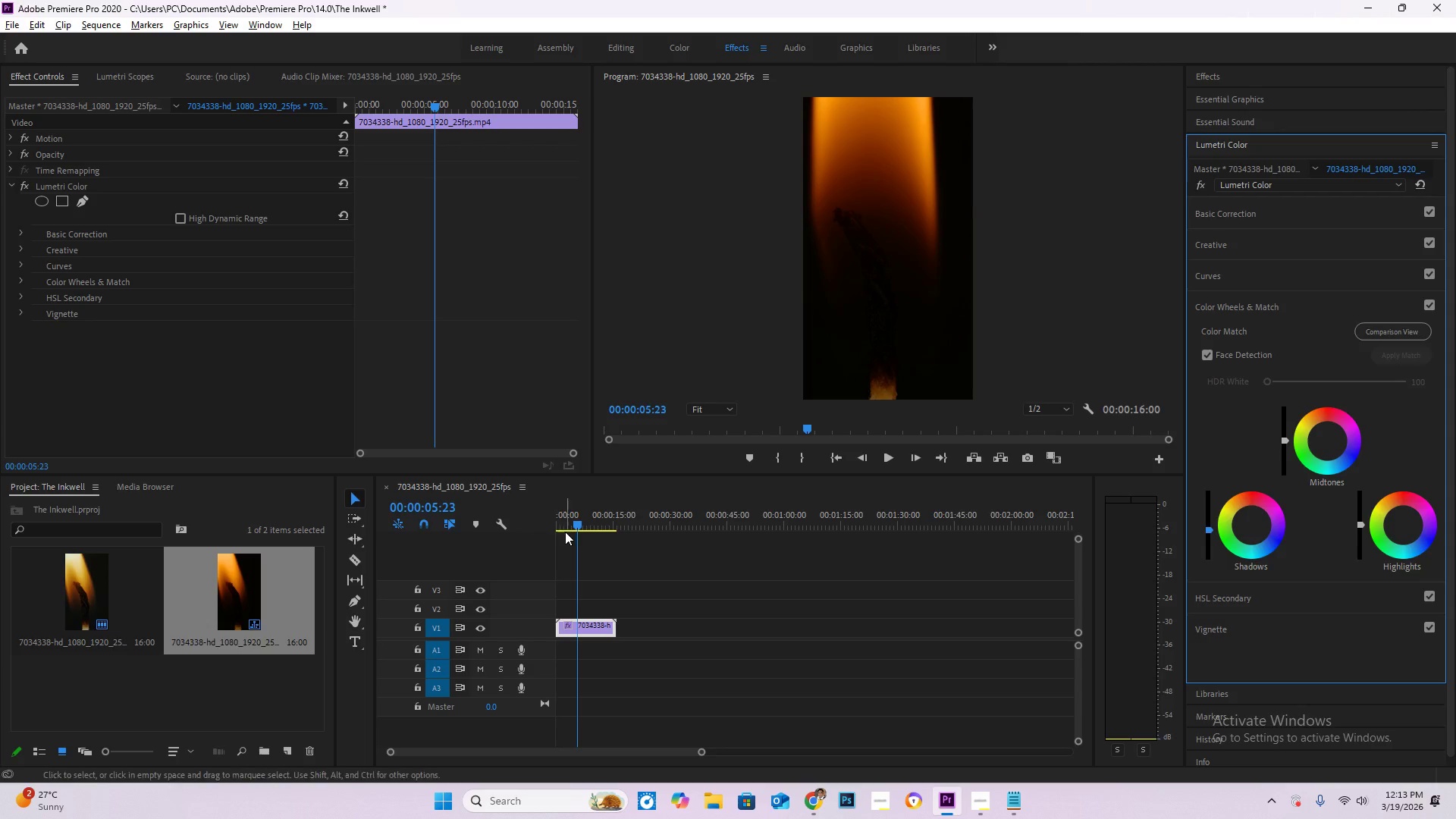 
left_click_drag(start_coordinate=[576, 525], to_coordinate=[464, 520])
 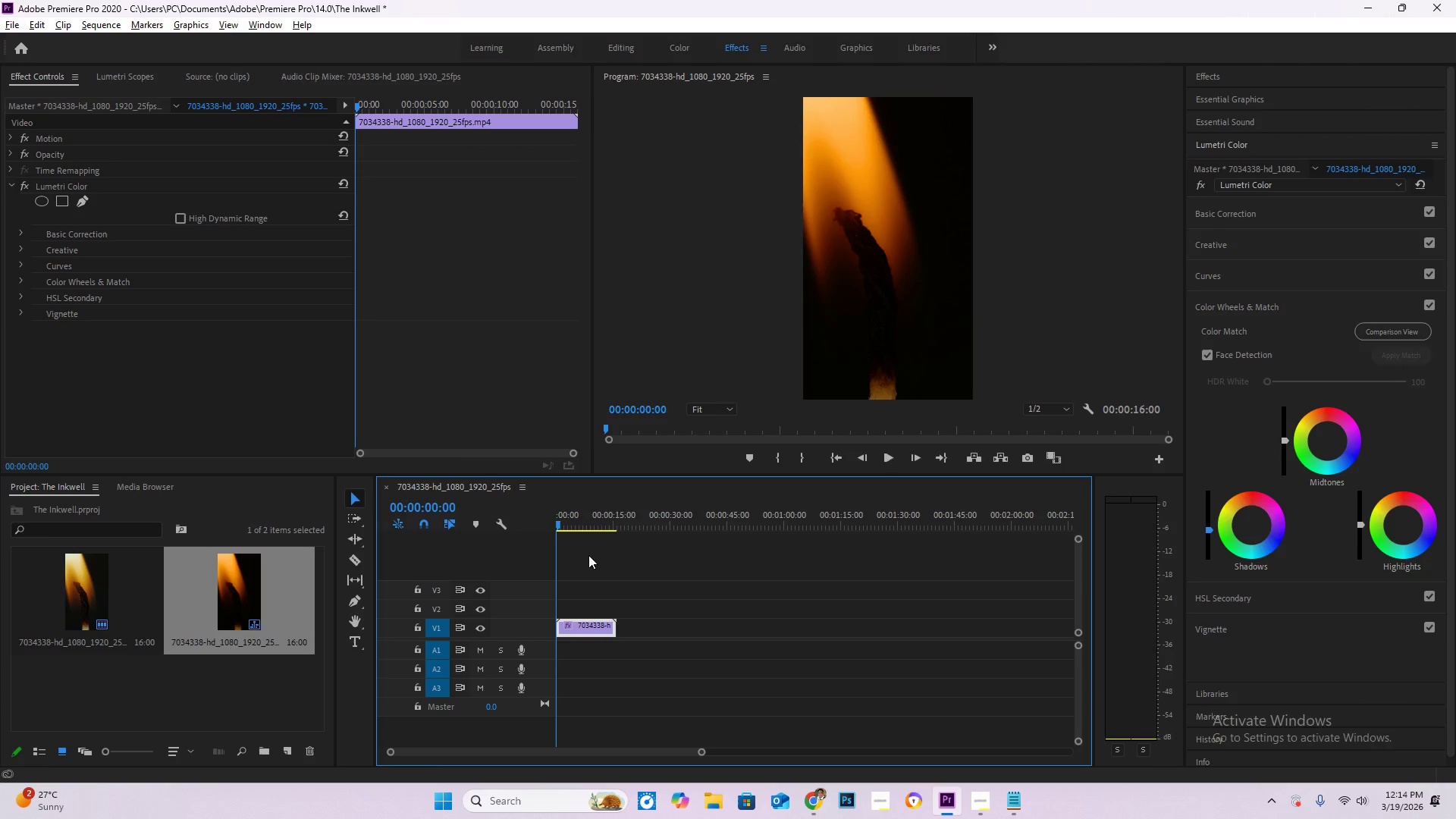 
key(Space)
 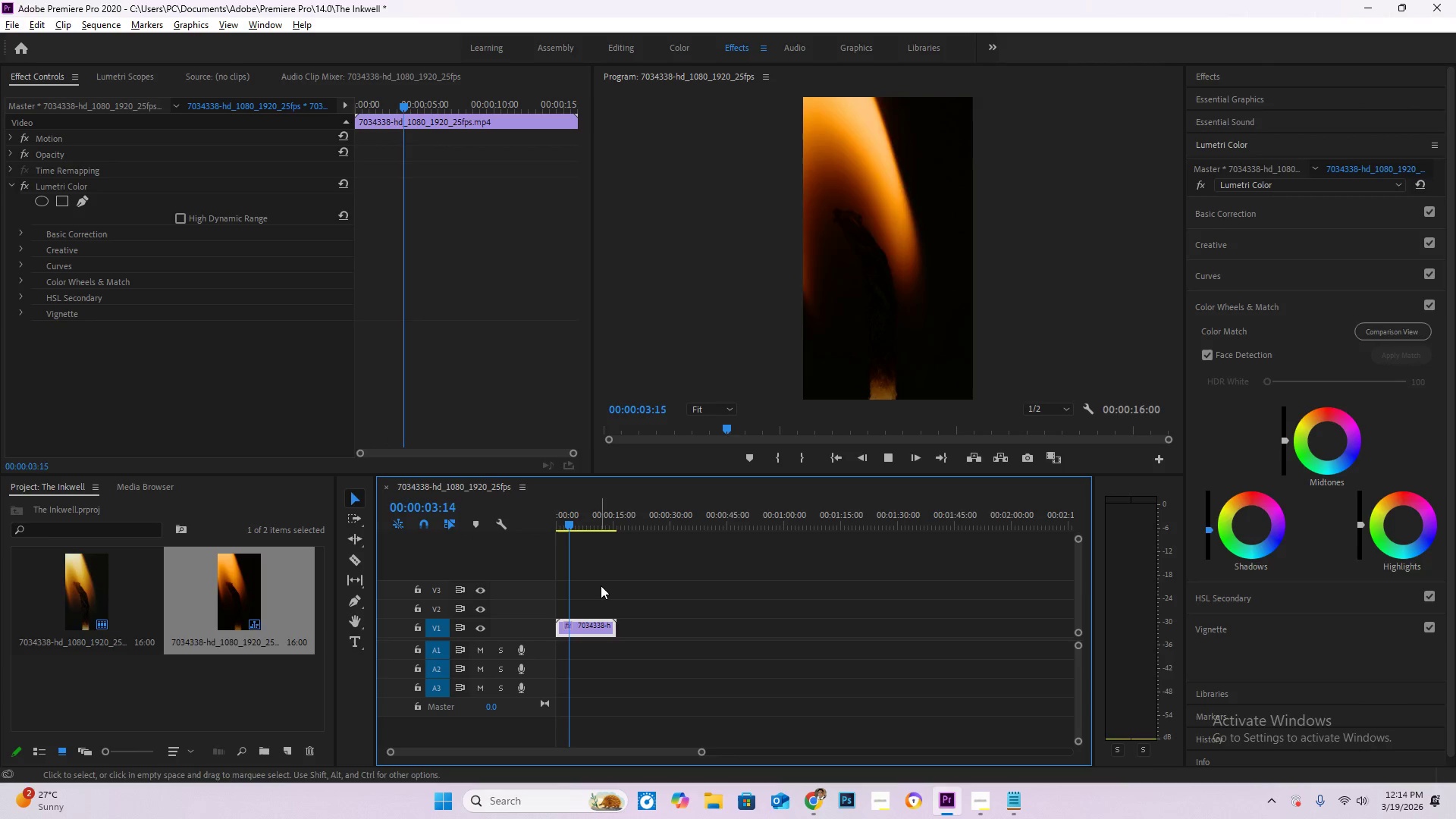 
key(Space)
 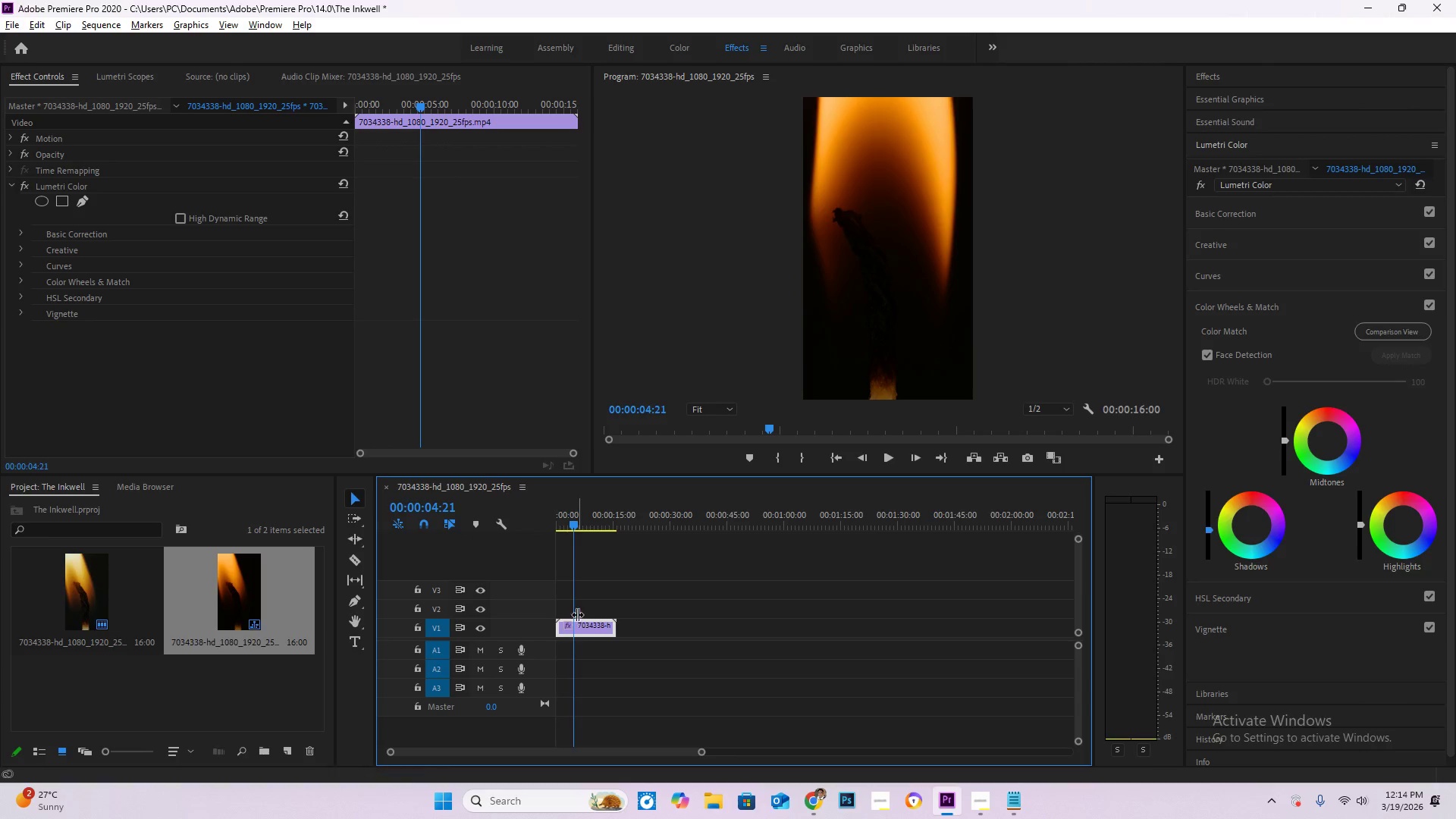 
hold_key(key=AltLeft, duration=1.14)
scroll: coordinate [563, 632], scroll_direction: up, amount: 19.0
 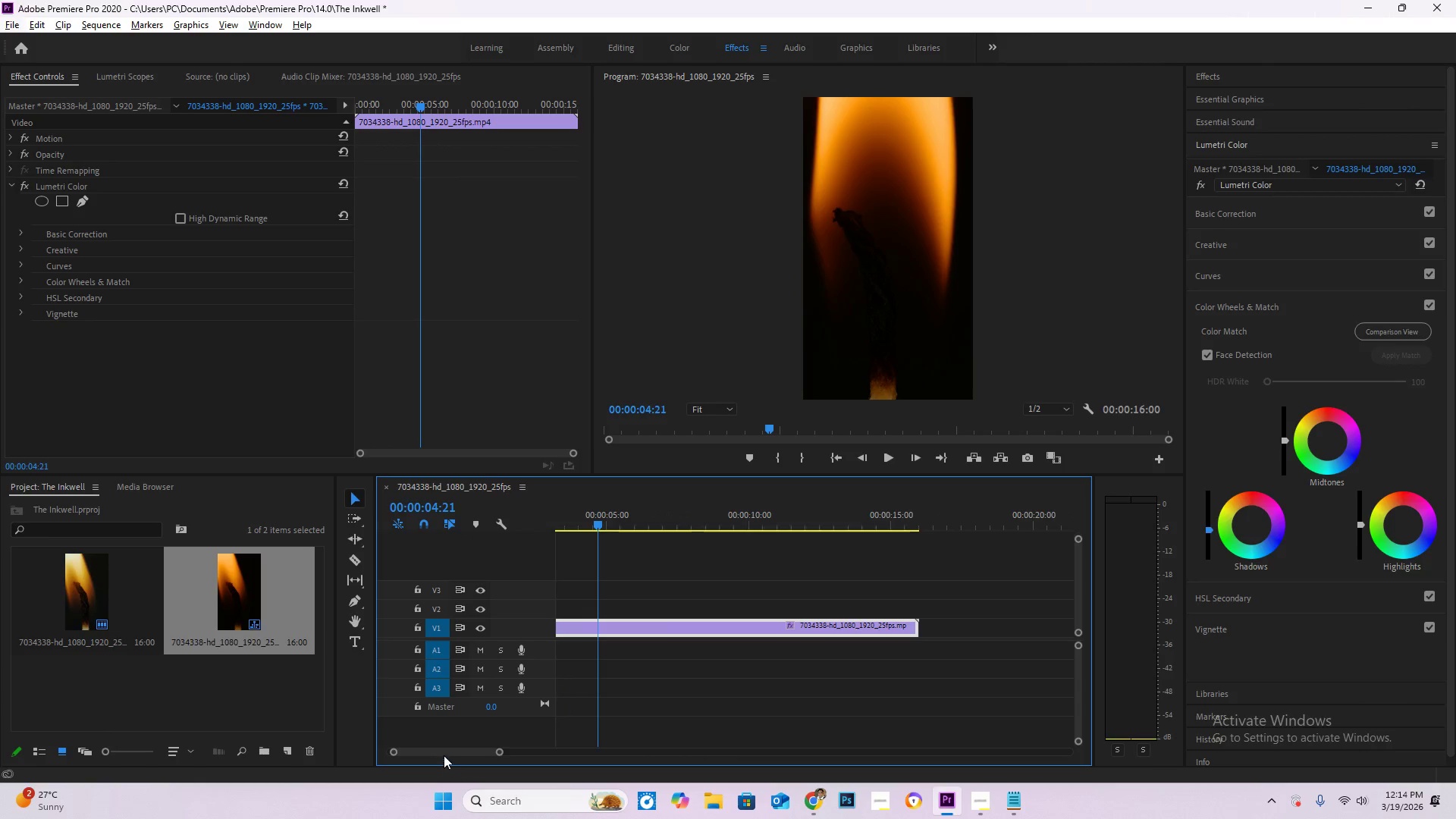 
left_click_drag(start_coordinate=[443, 755], to_coordinate=[353, 742])
 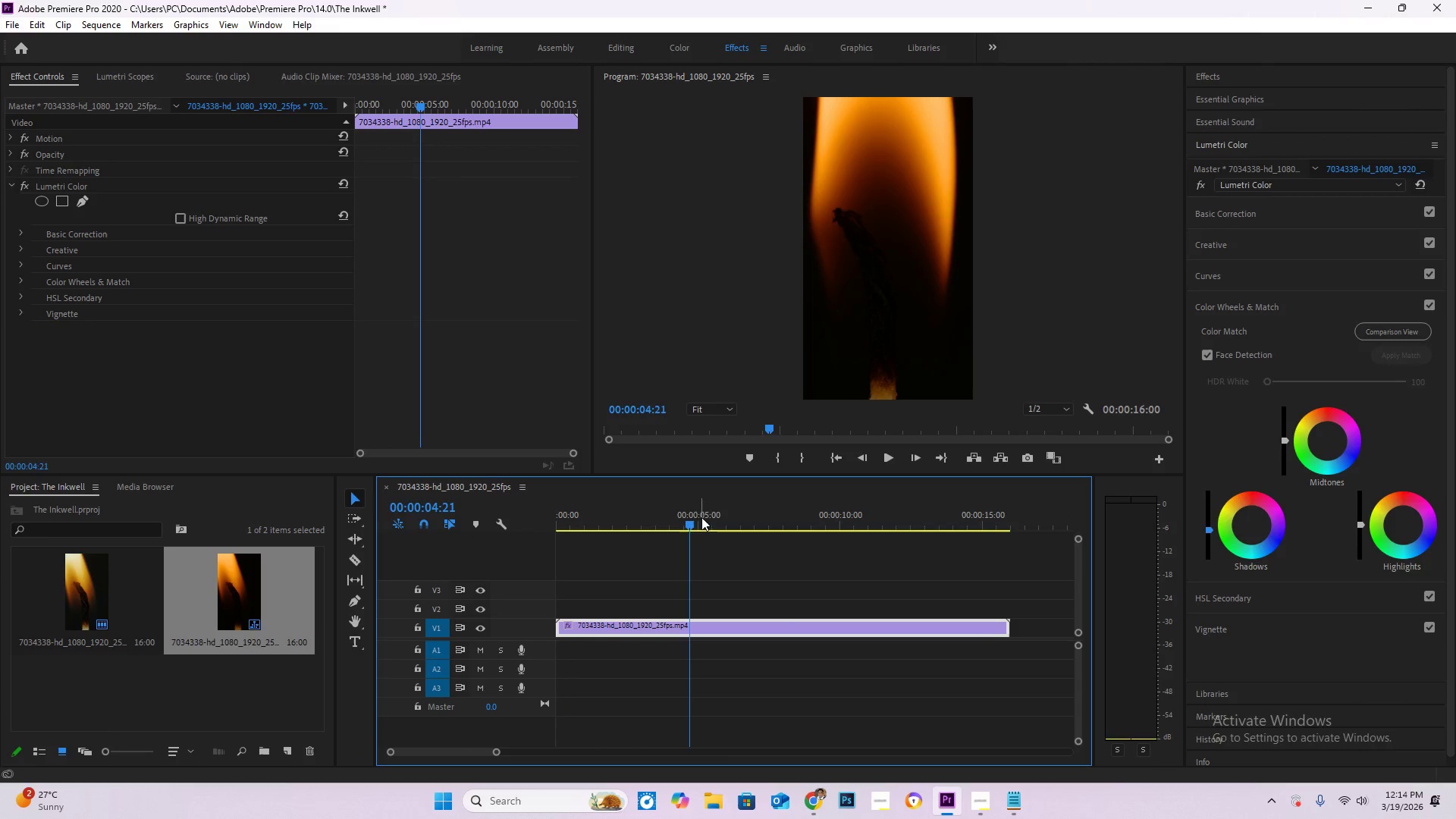 
left_click_drag(start_coordinate=[695, 520], to_coordinate=[690, 517])
 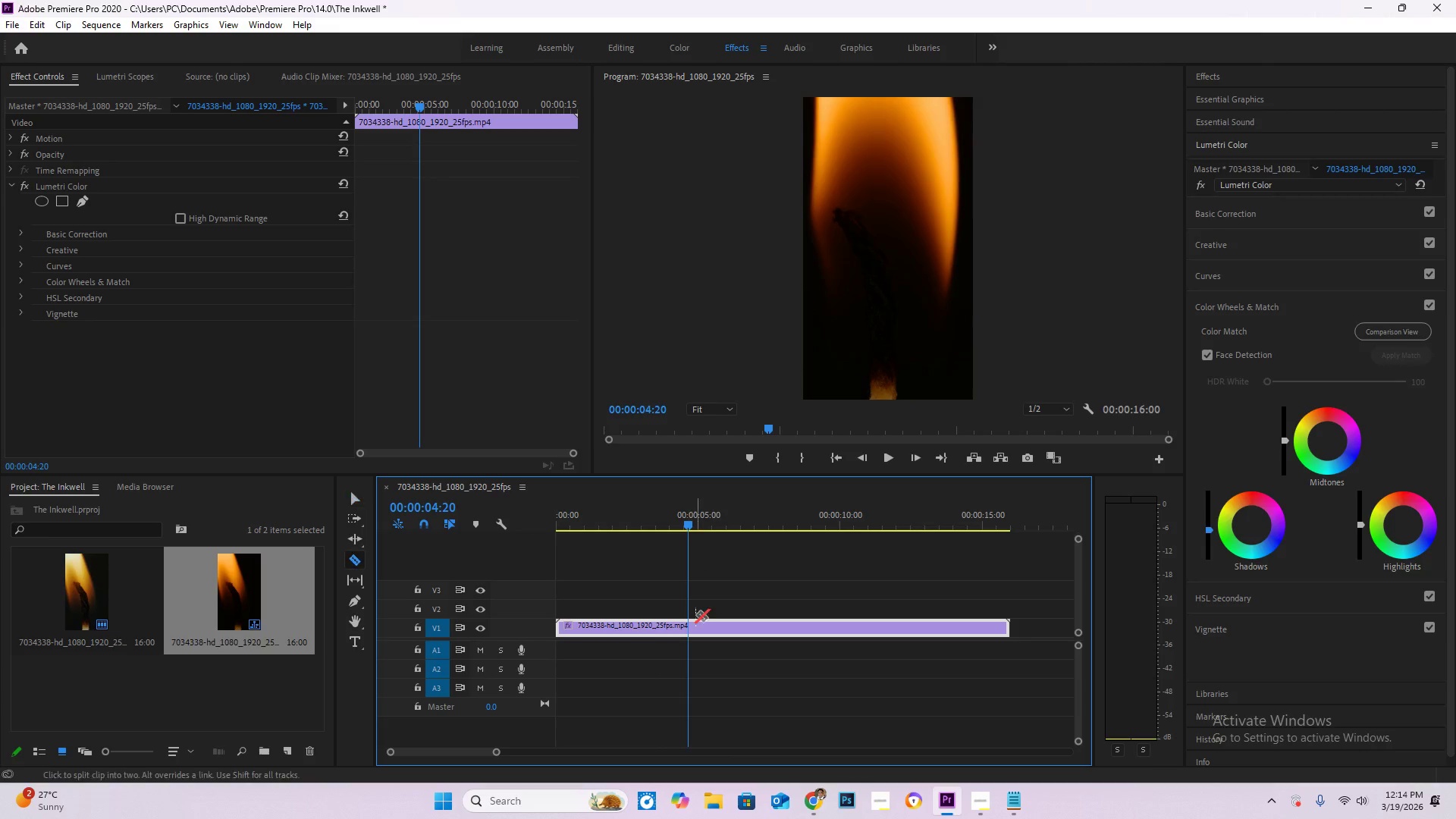 
type(cv)
 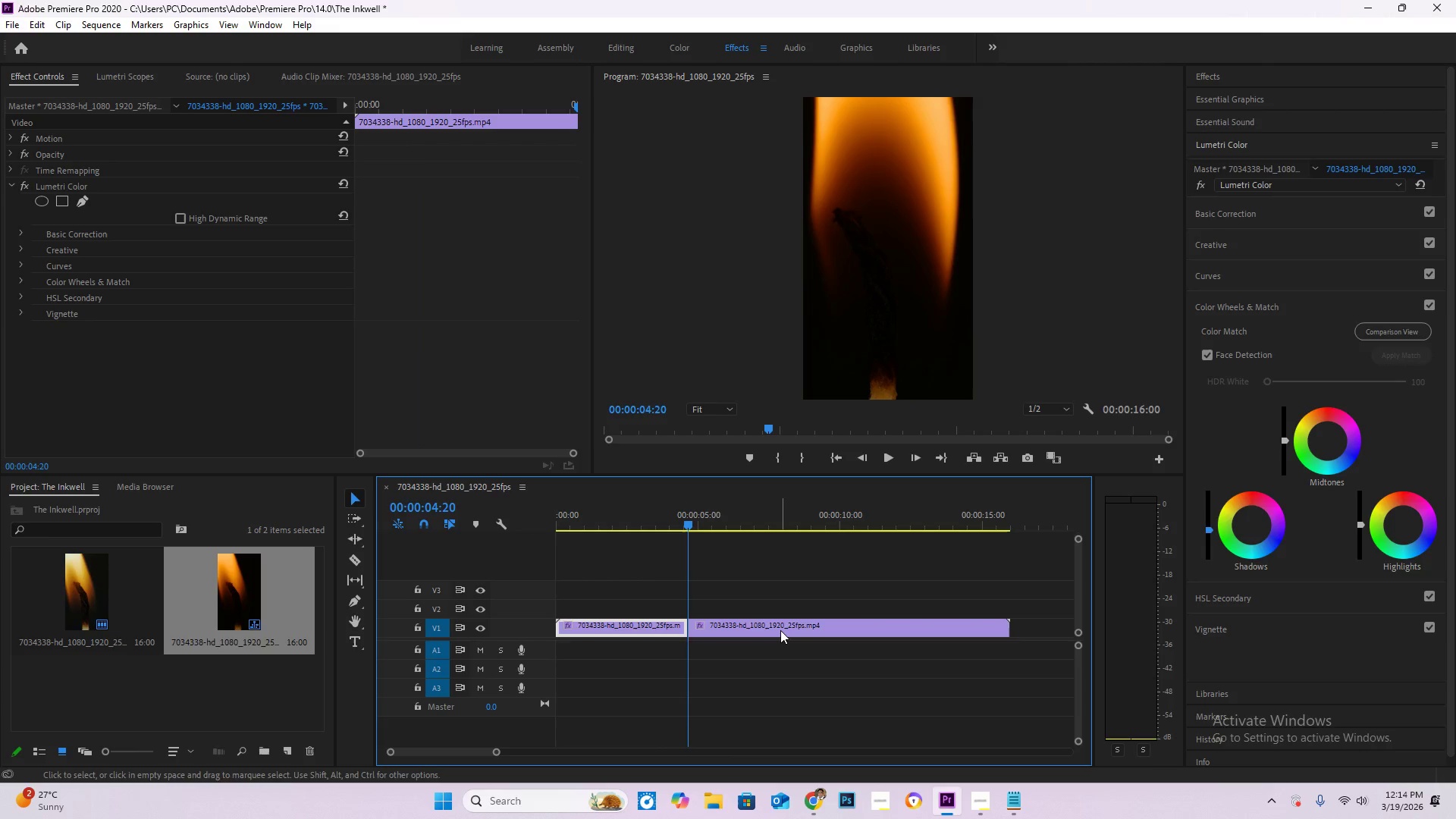 
double_click([780, 630])
 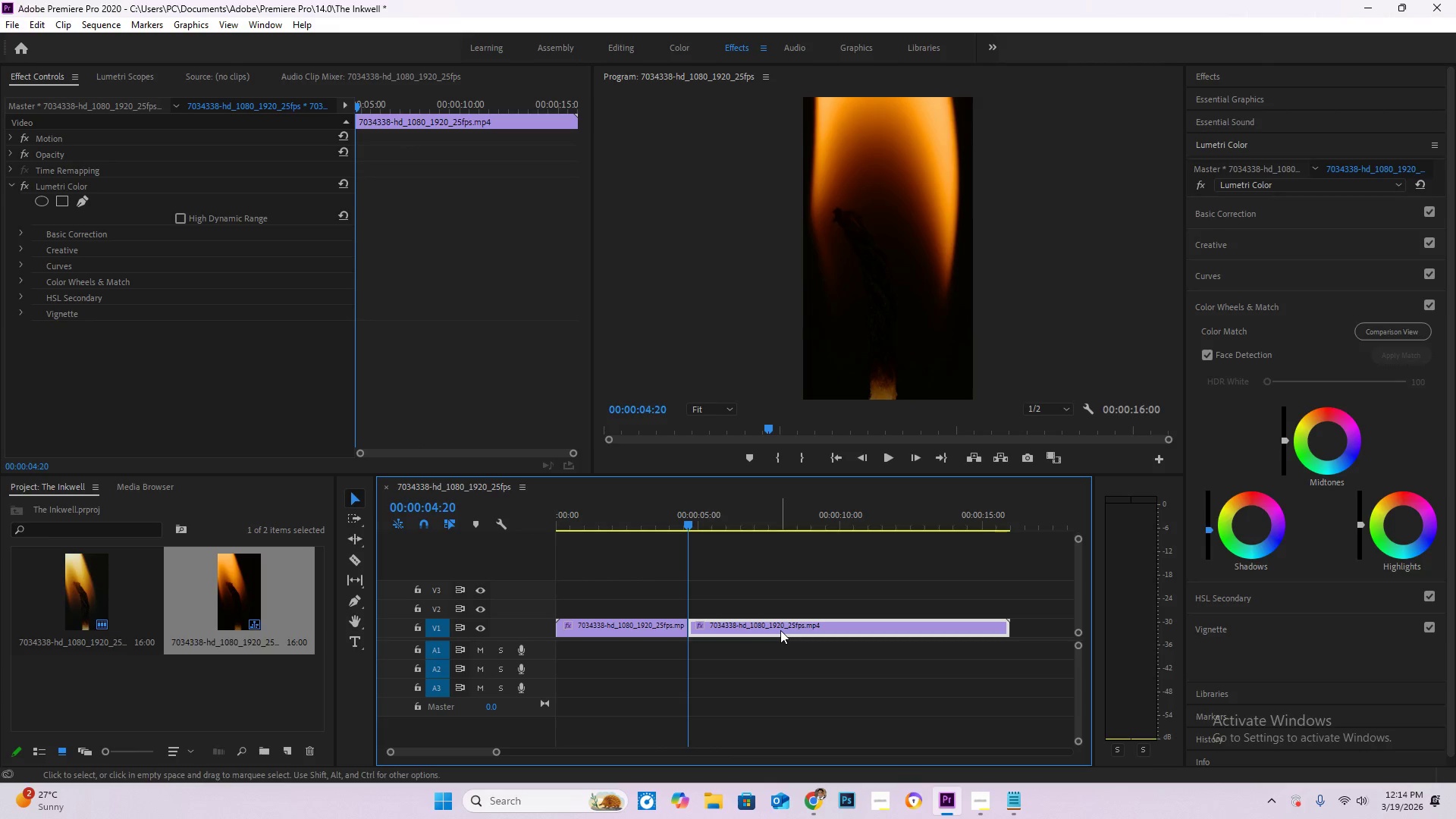 
key(Delete)
 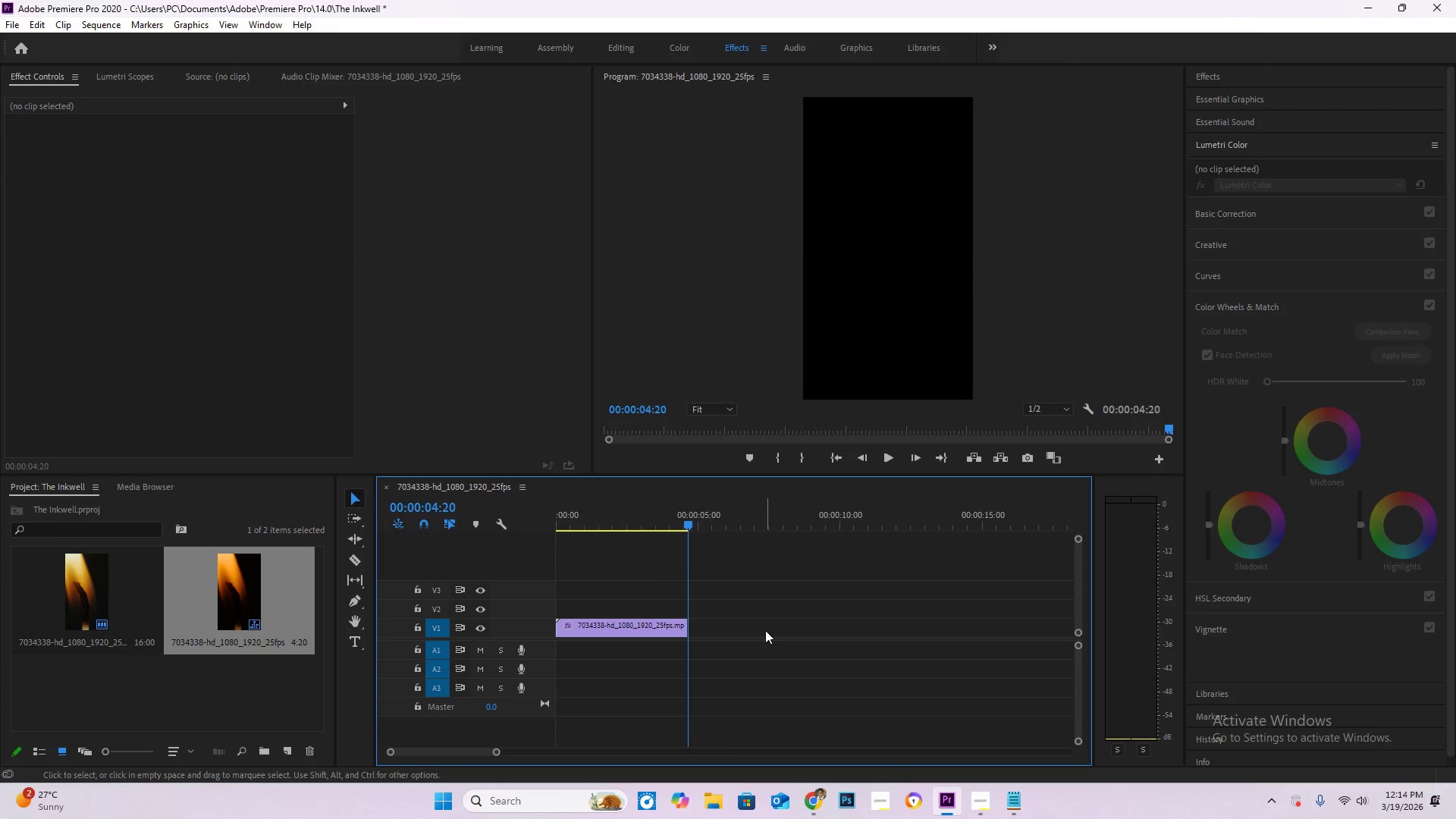 
key(Alt+AltLeft)
 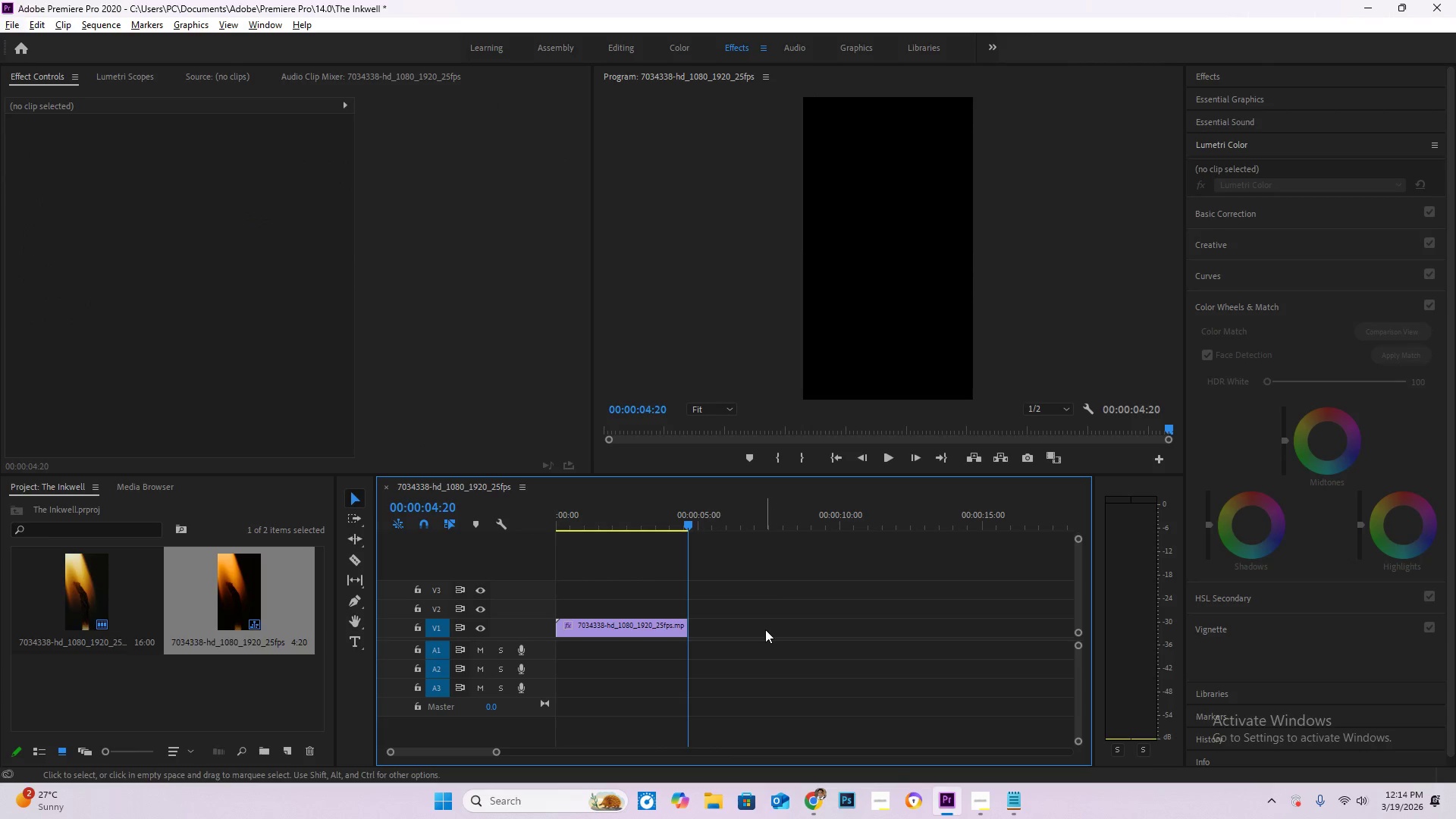 
key(Control+S)
 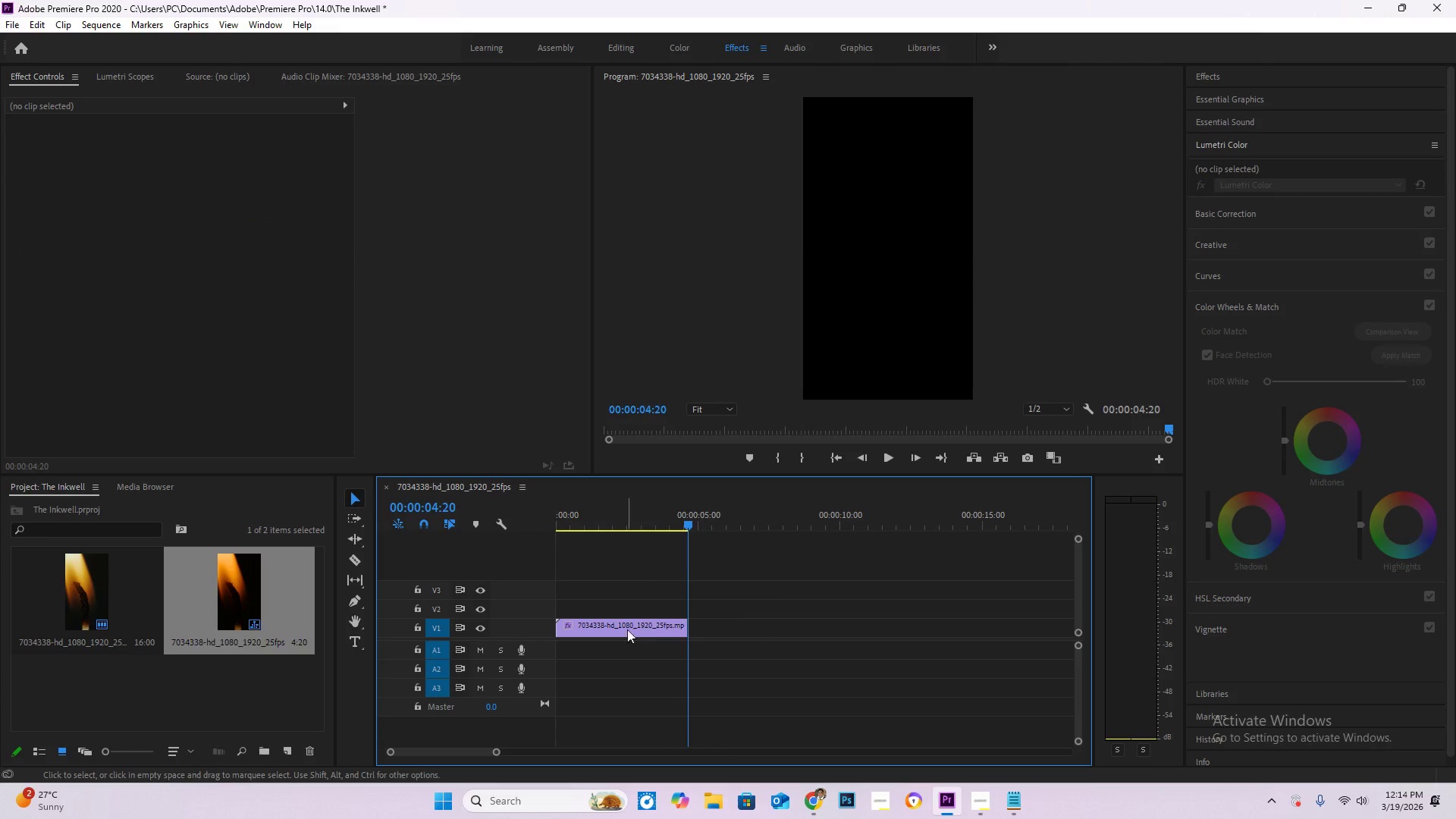 
key(Control+S)
 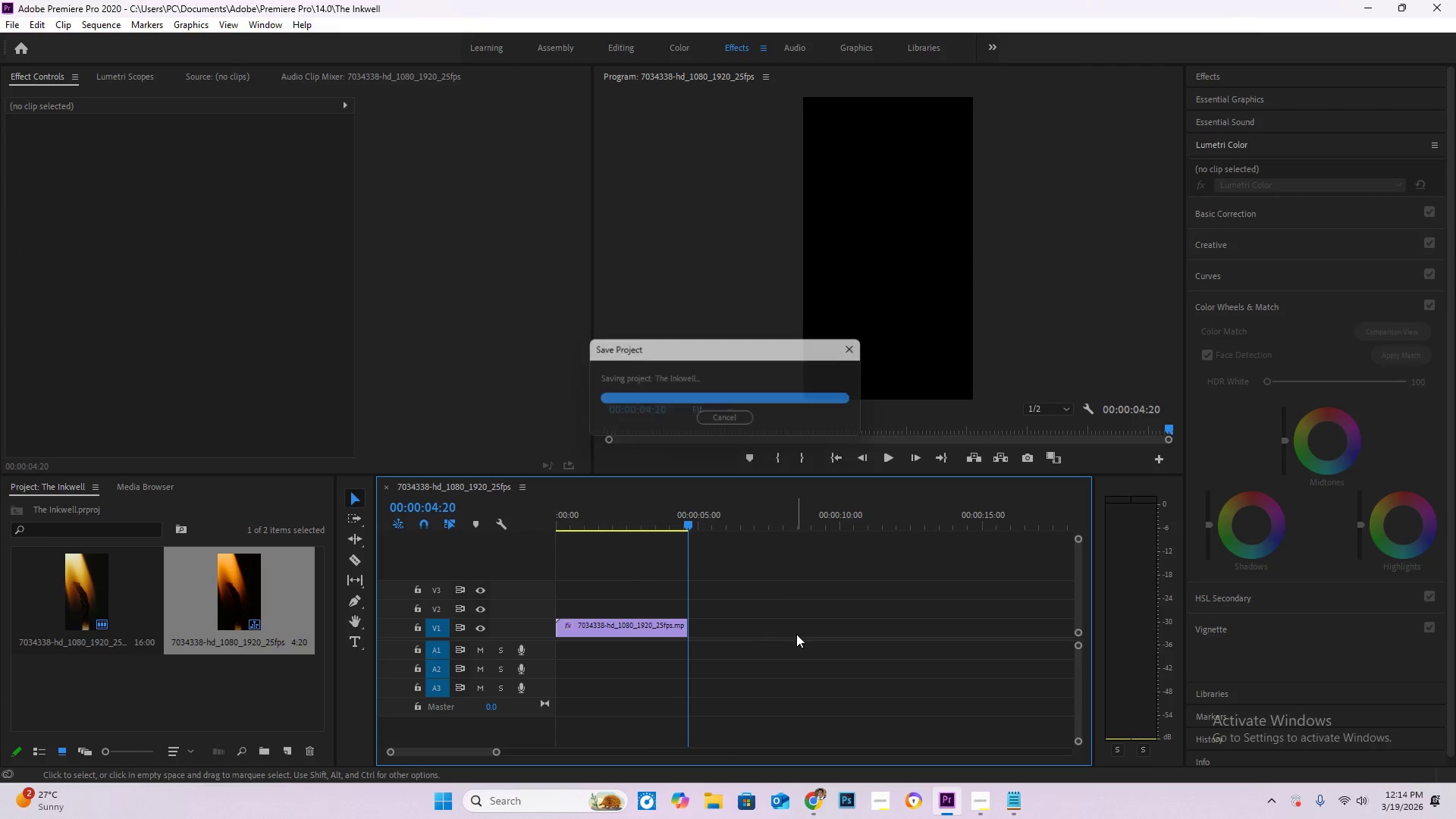 
left_click([796, 634])
 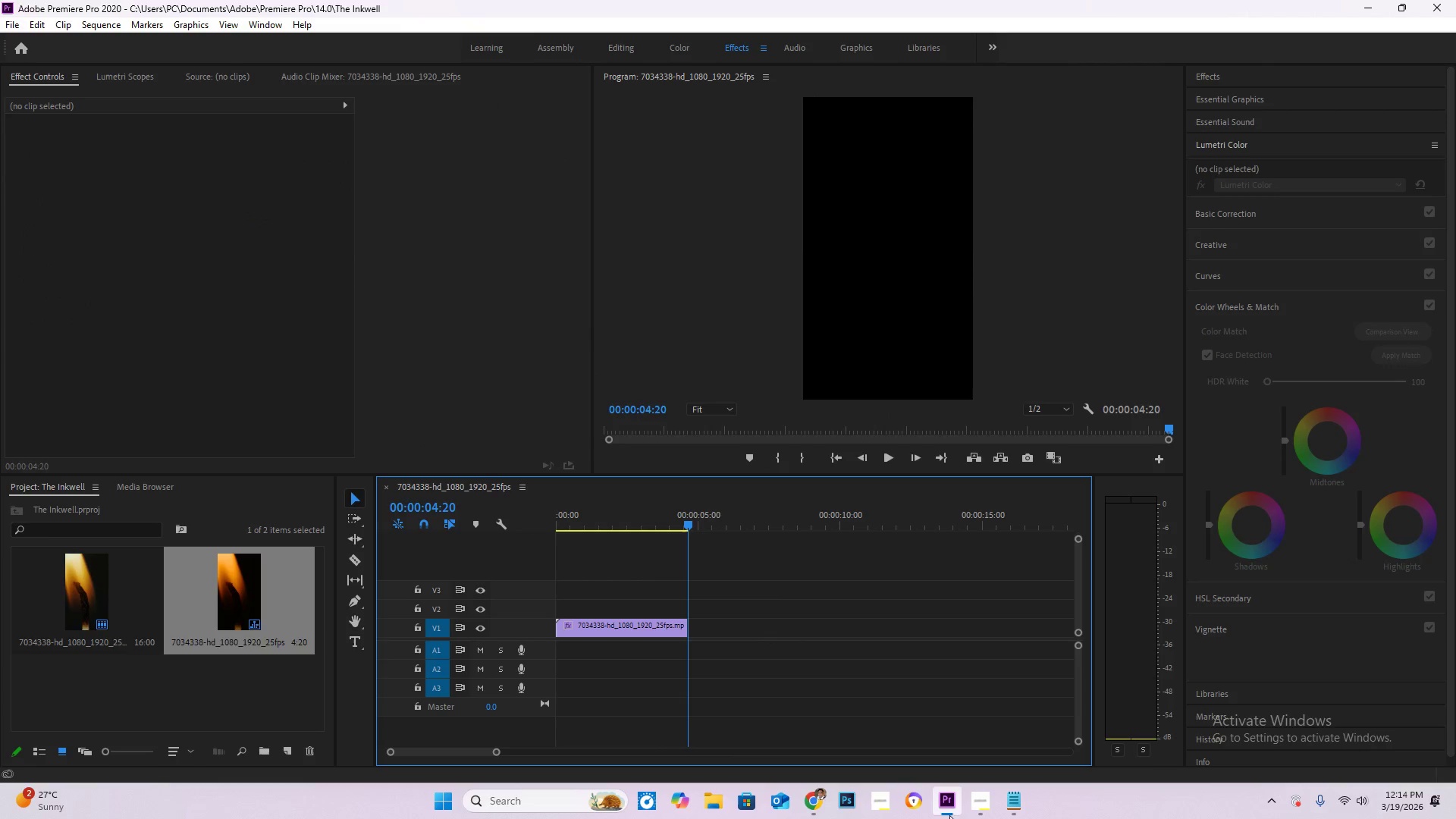 
left_click([978, 801])